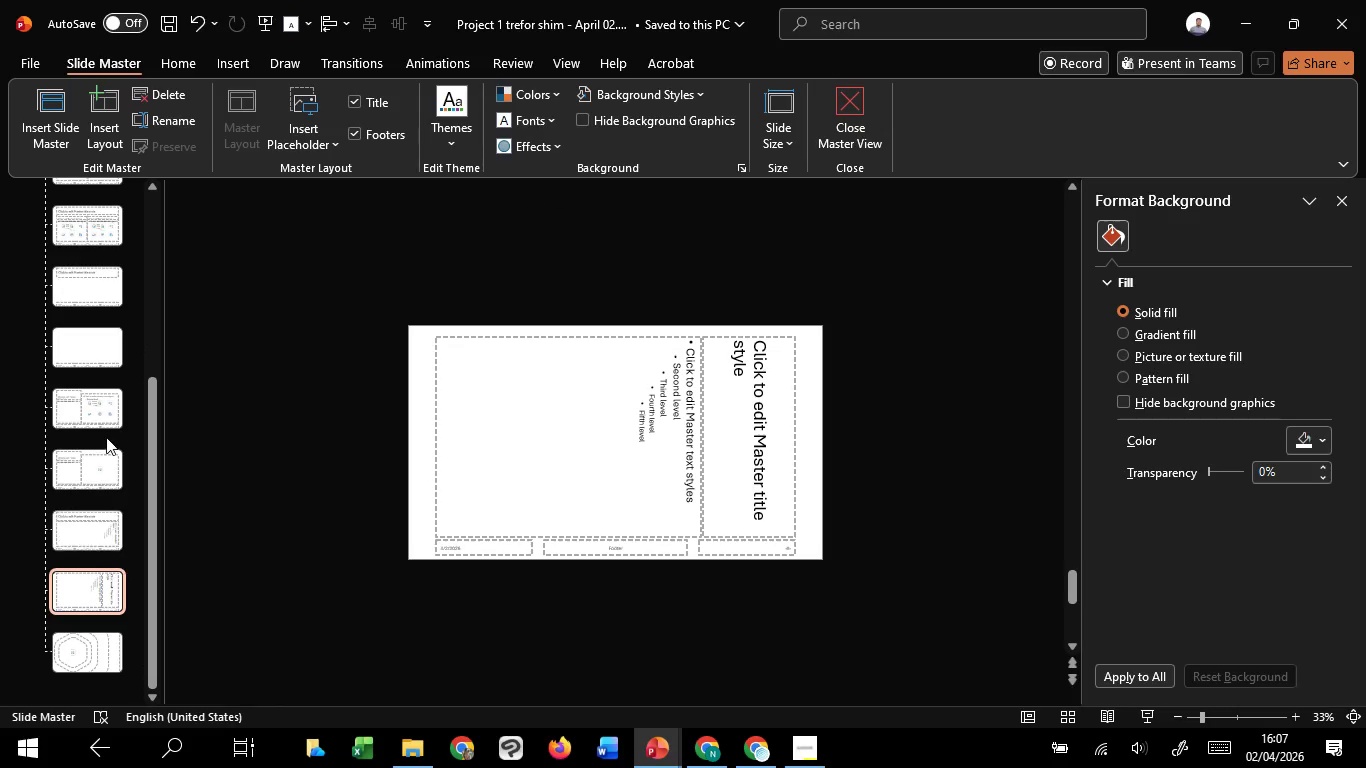 
scroll: coordinate [105, 436], scroll_direction: up, amount: 12.0
 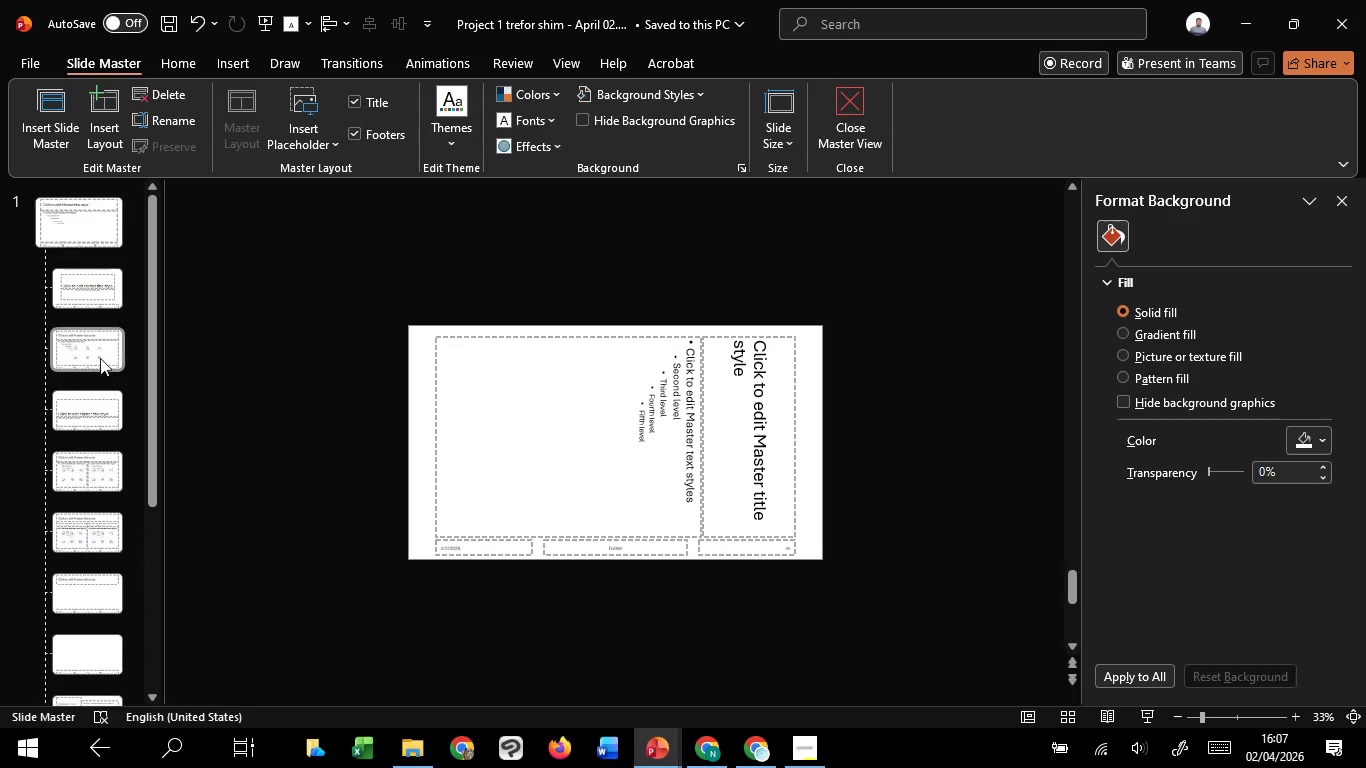 
left_click([99, 343])
 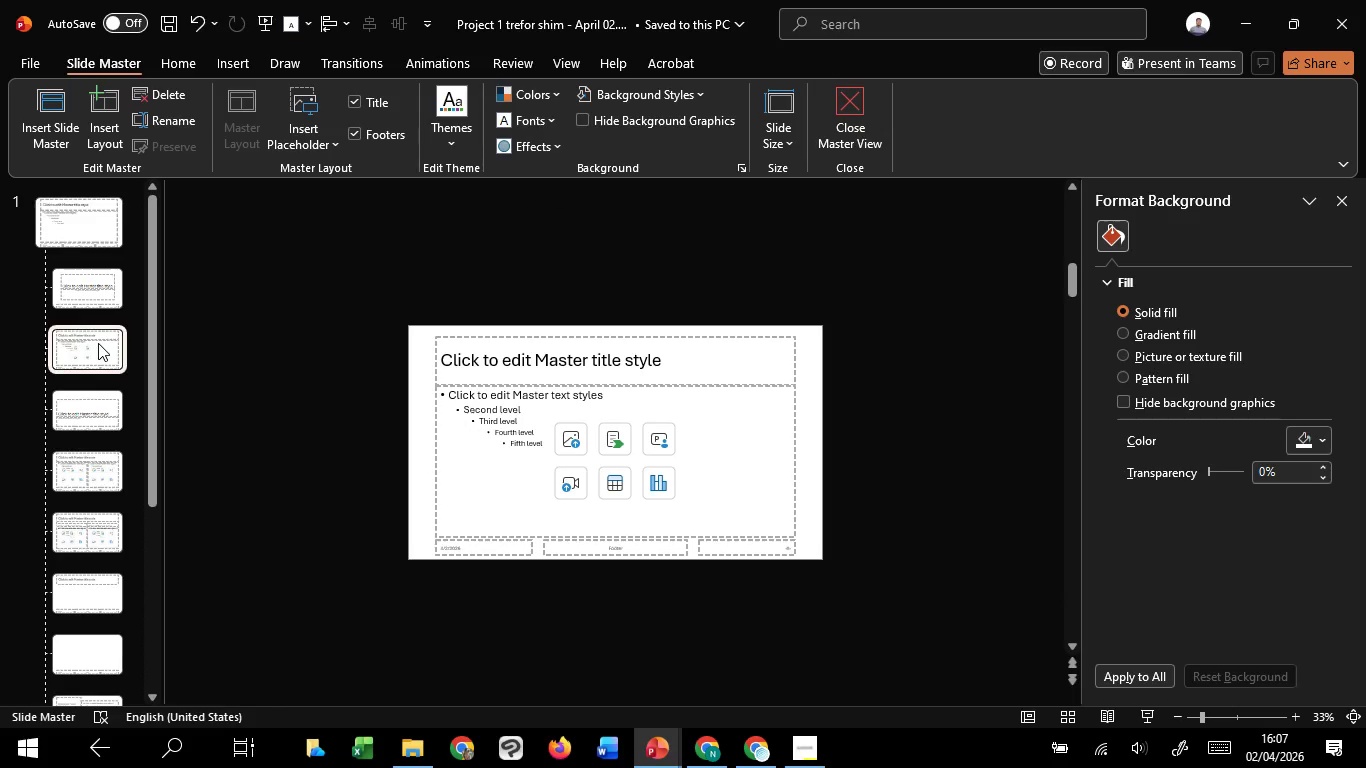 
key(Delete)
 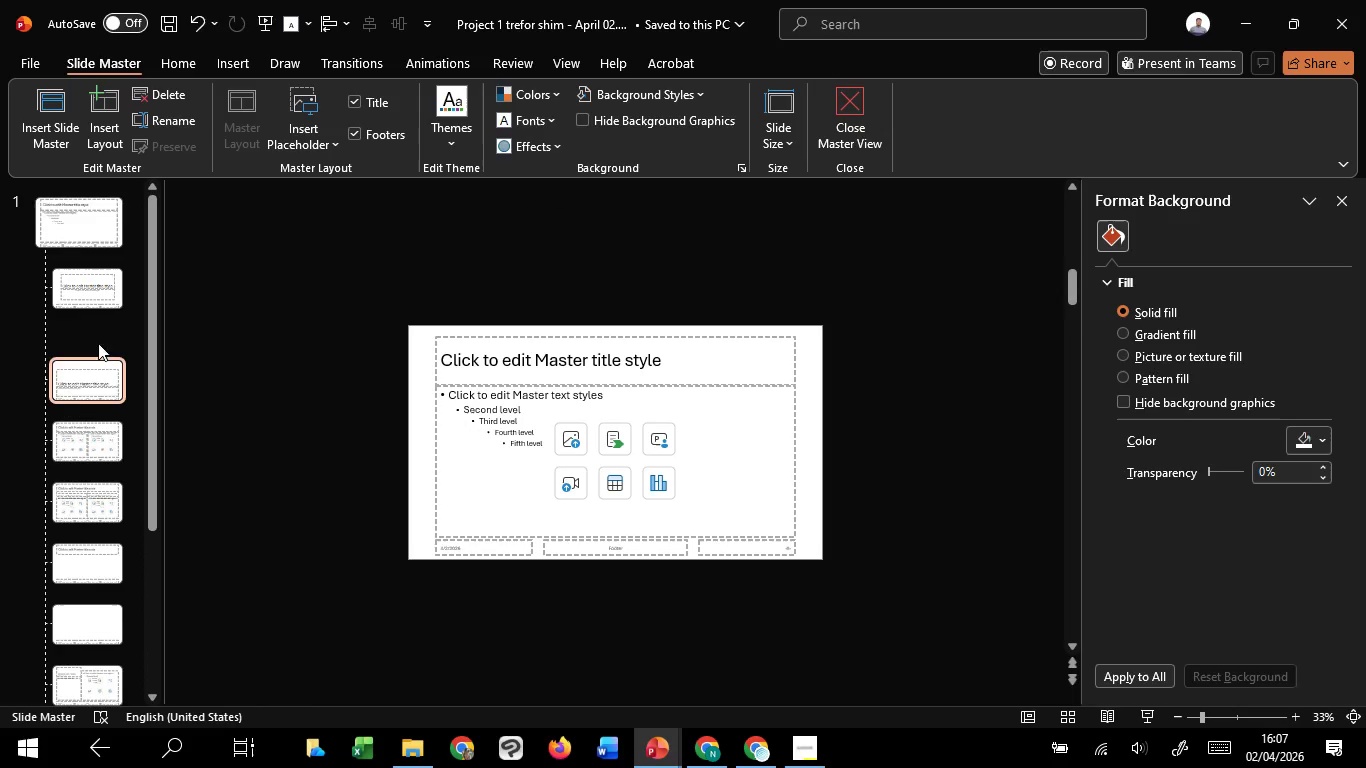 
key(Delete)
 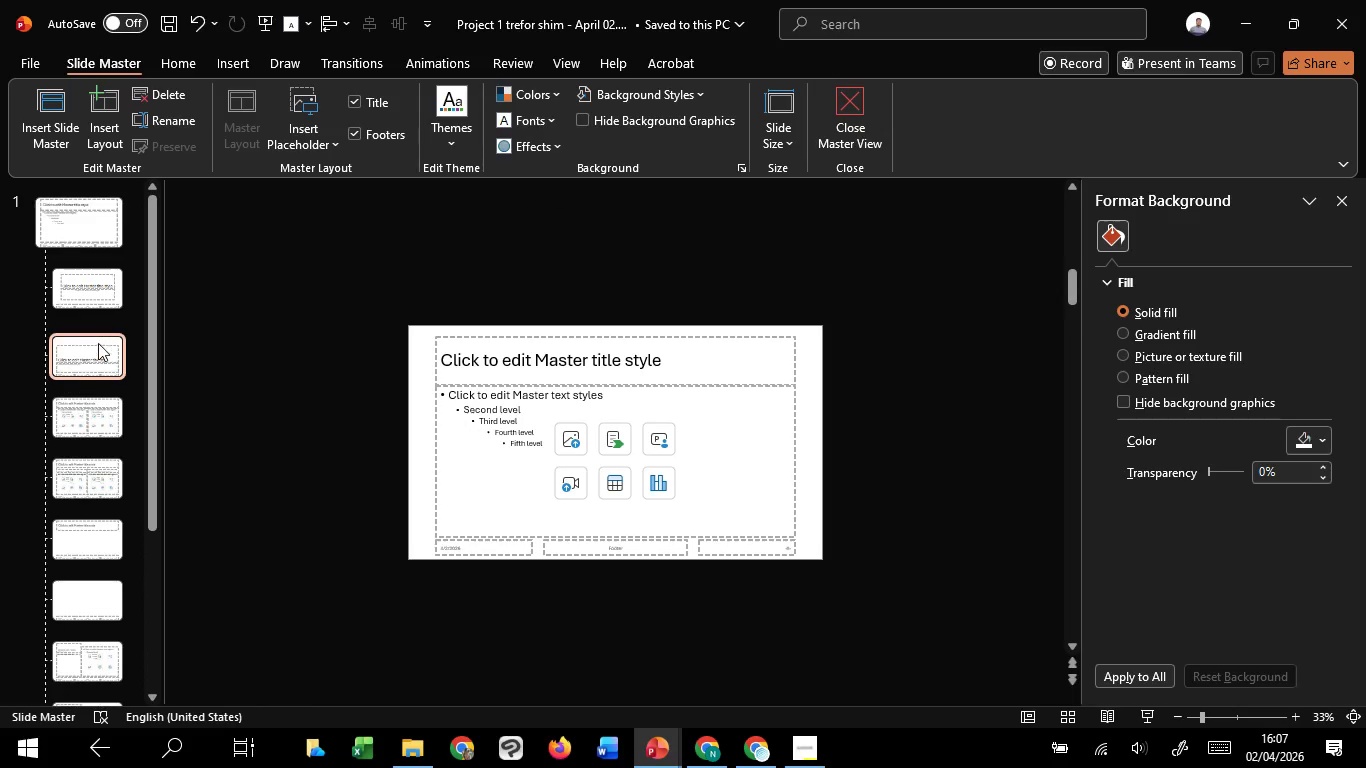 
key(Delete)
 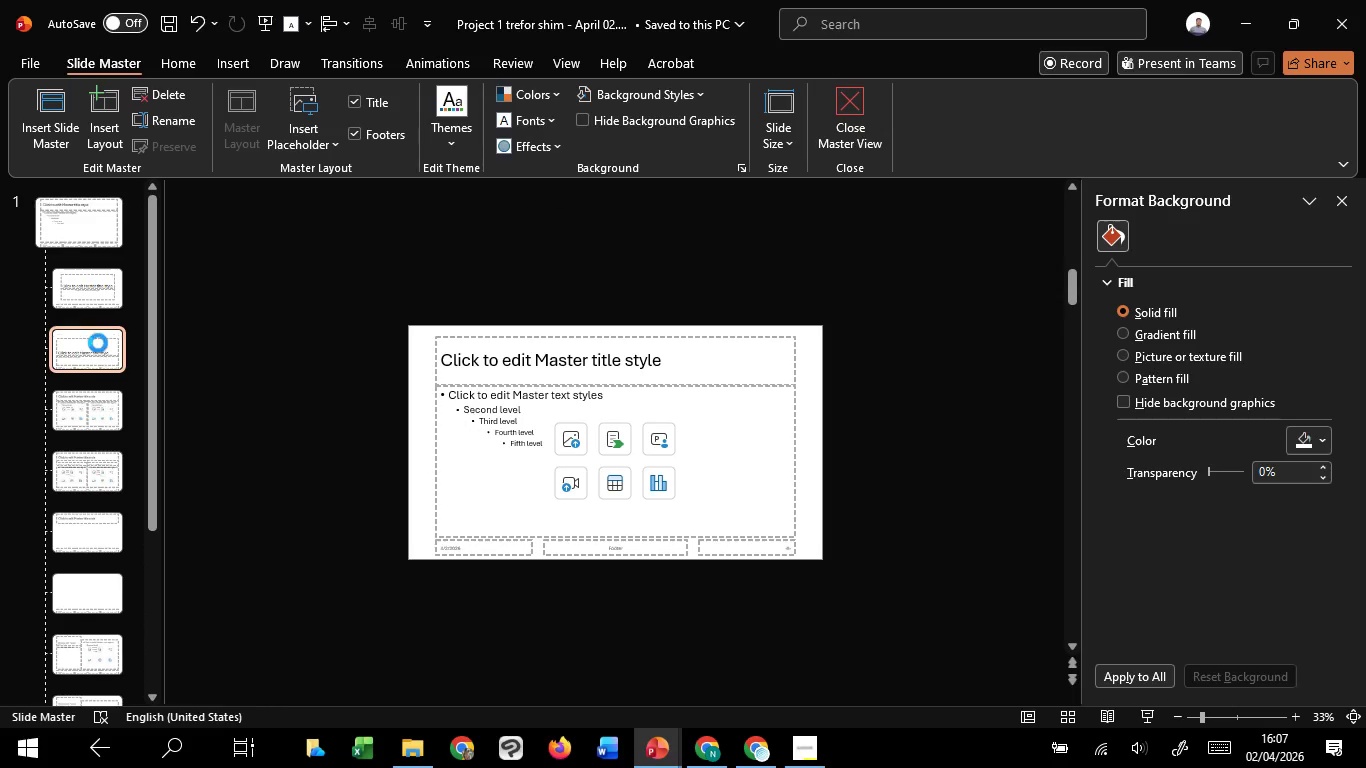 
key(Delete)
 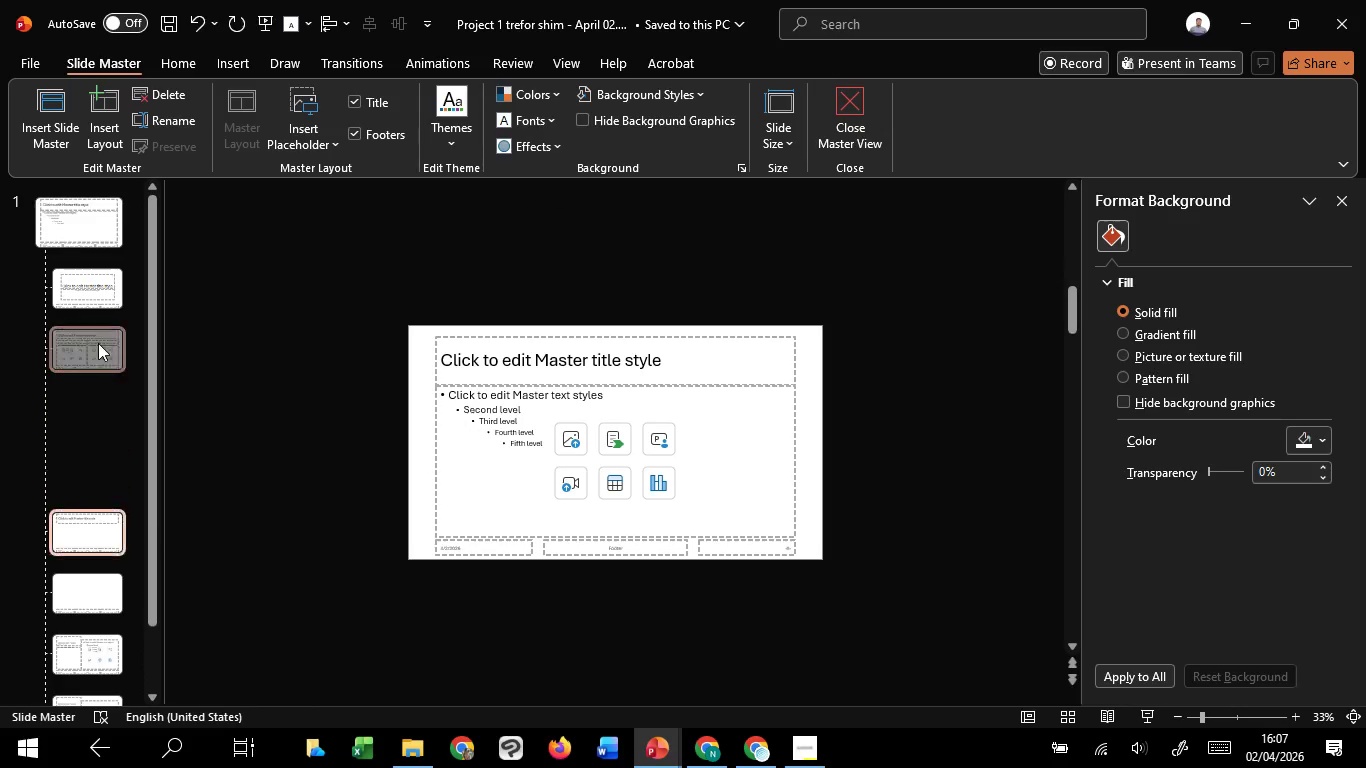 
key(Delete)
 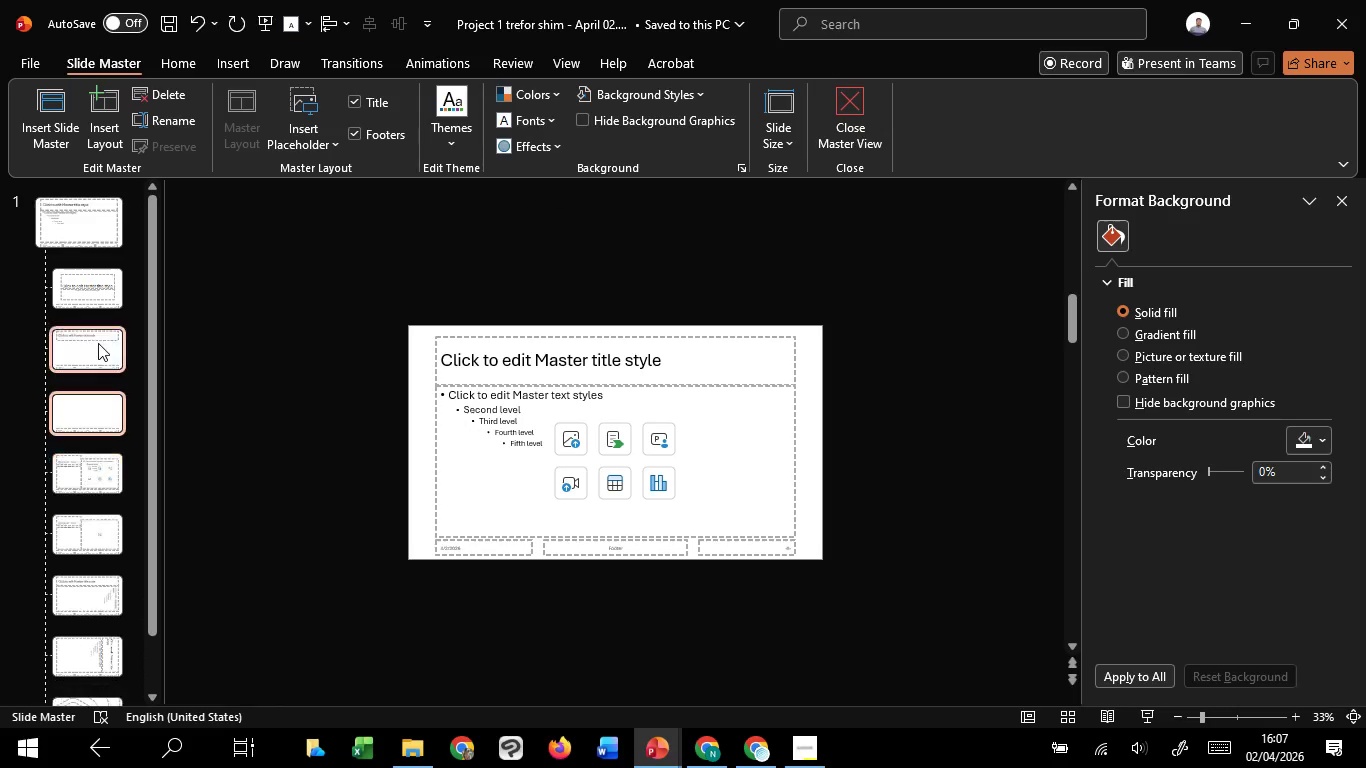 
key(Delete)
 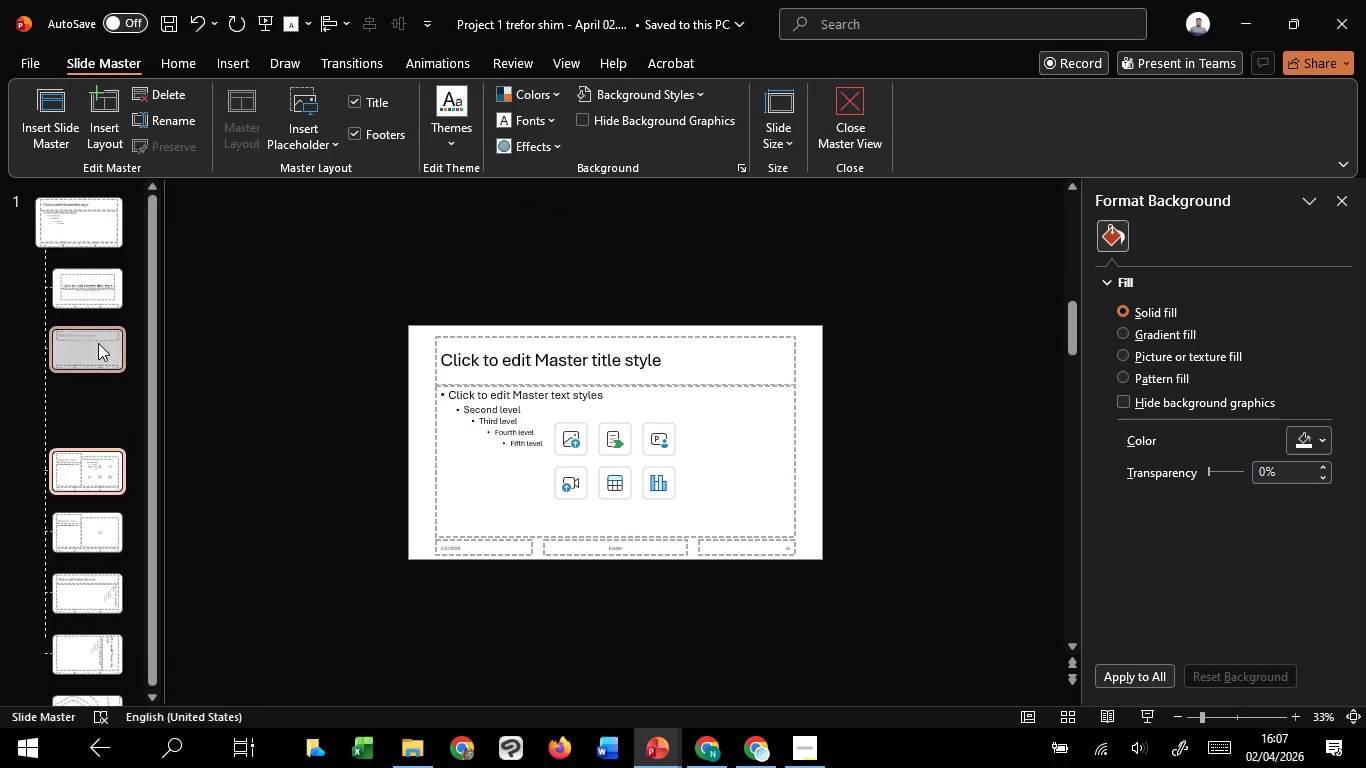 
key(Delete)
 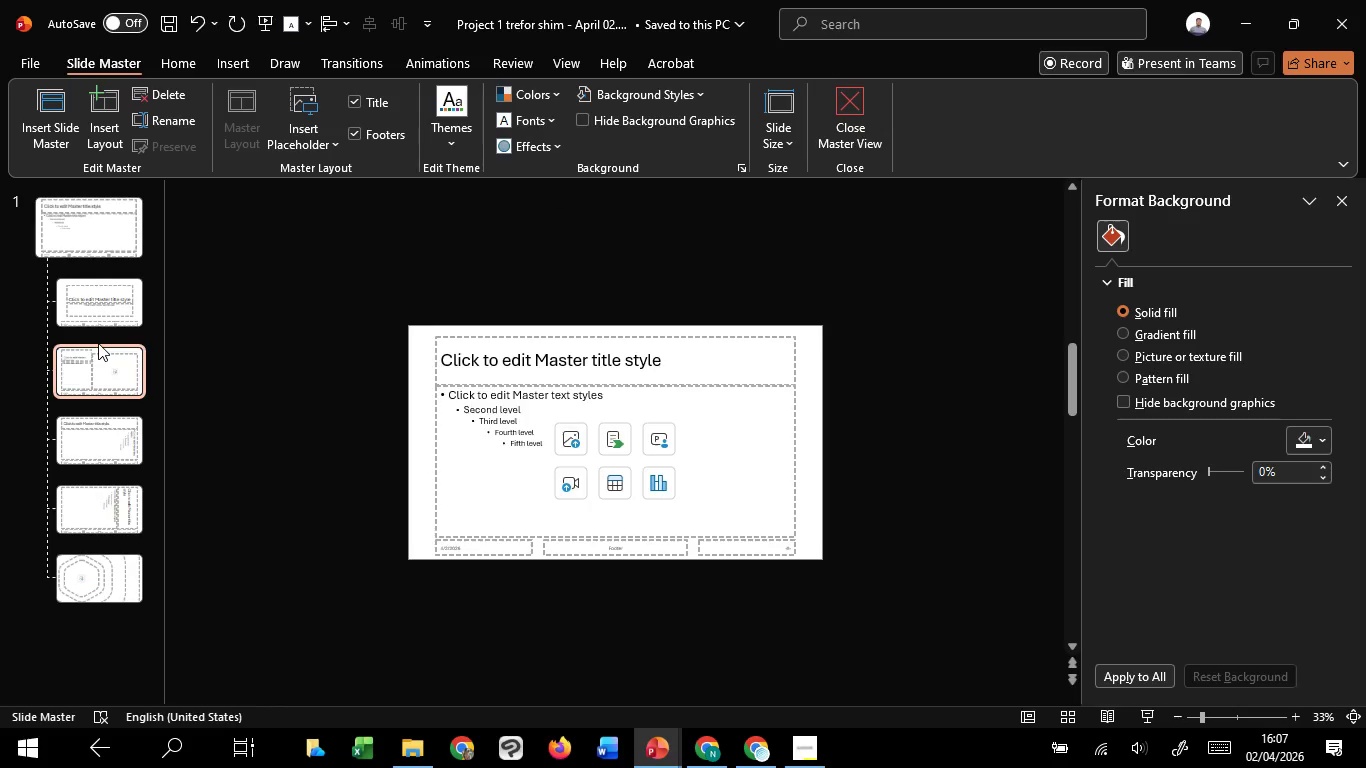 
key(Delete)
 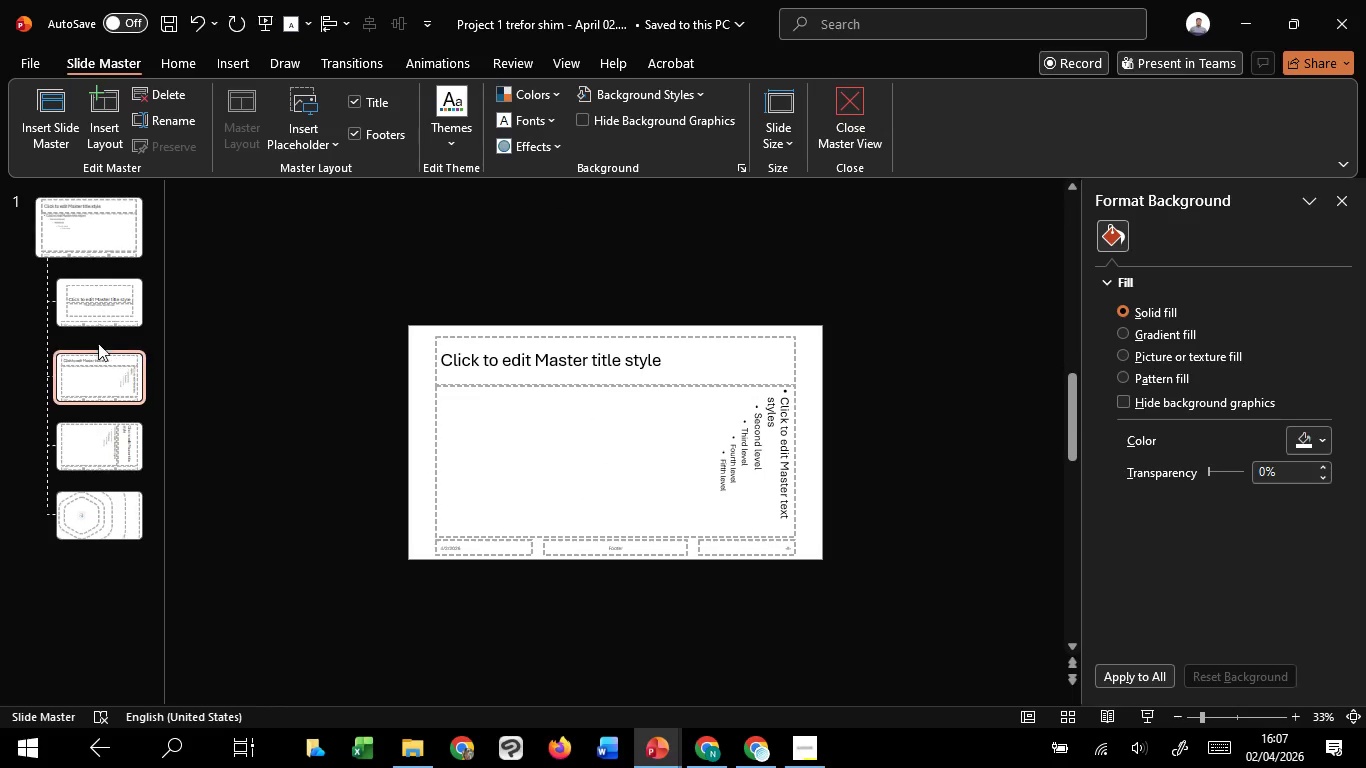 
key(Delete)
 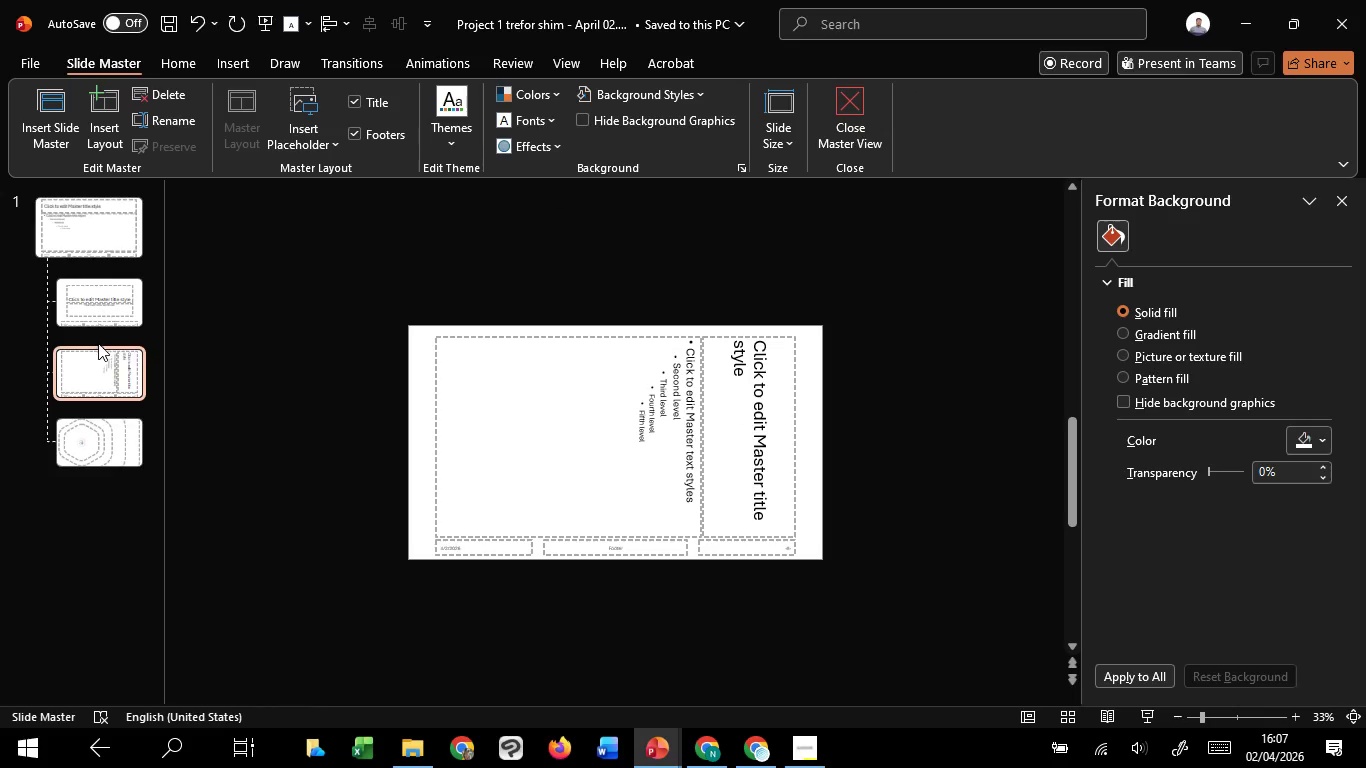 
key(Delete)
 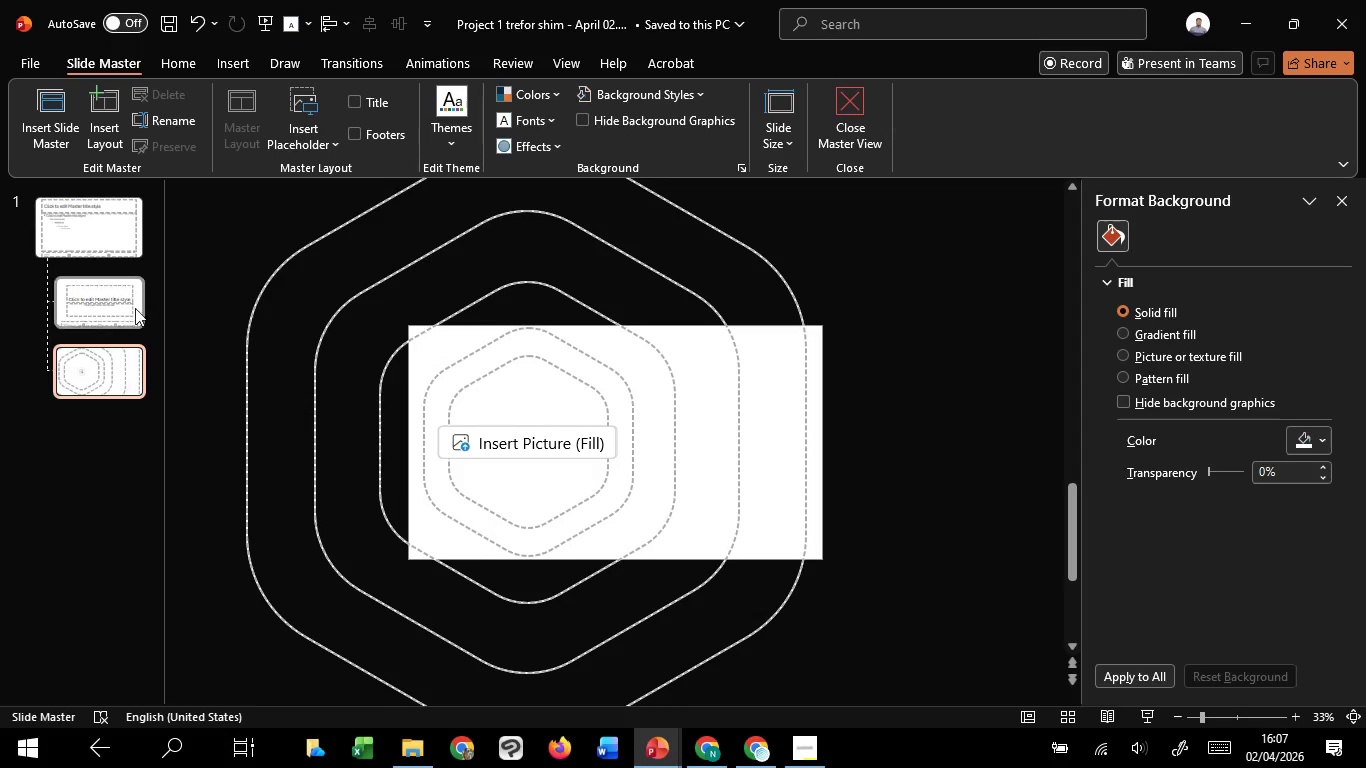 
left_click([90, 304])
 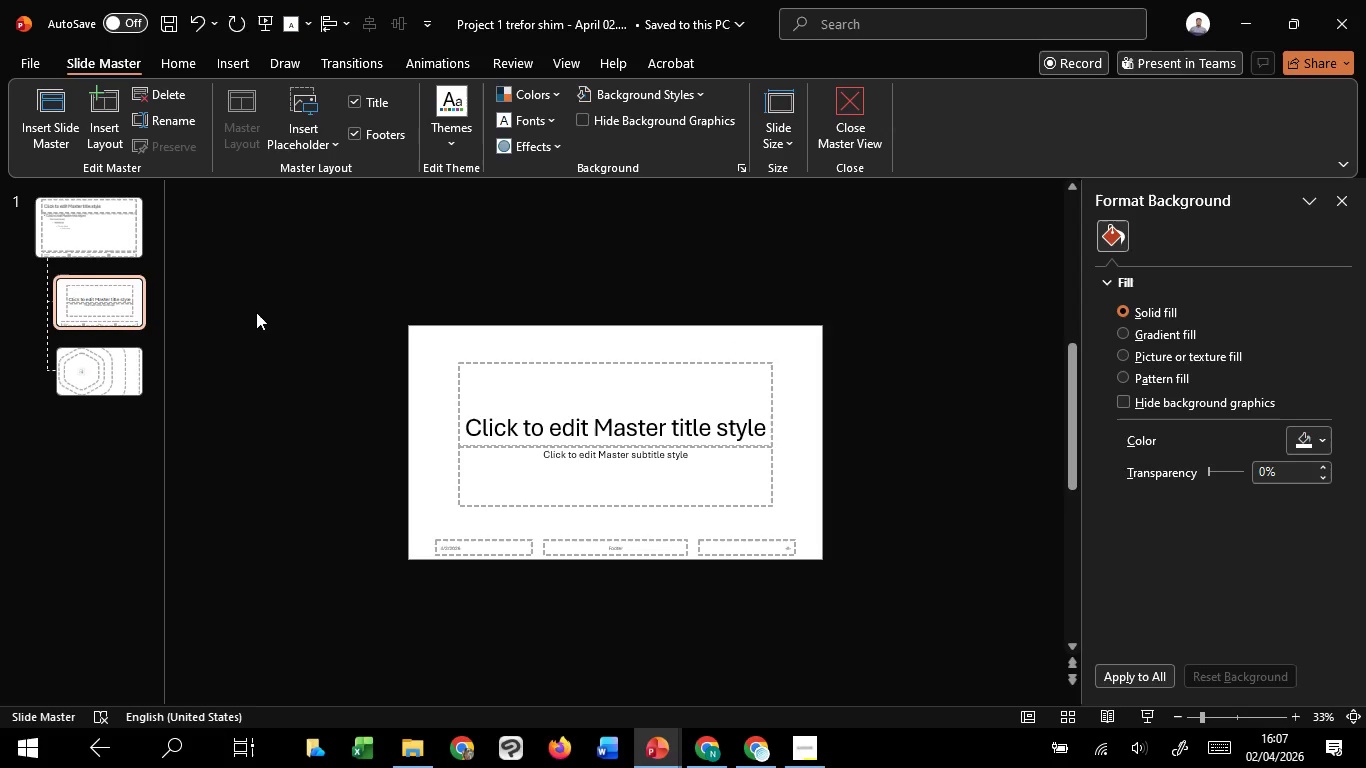 
left_click_drag(start_coordinate=[260, 312], to_coordinate=[933, 696])
 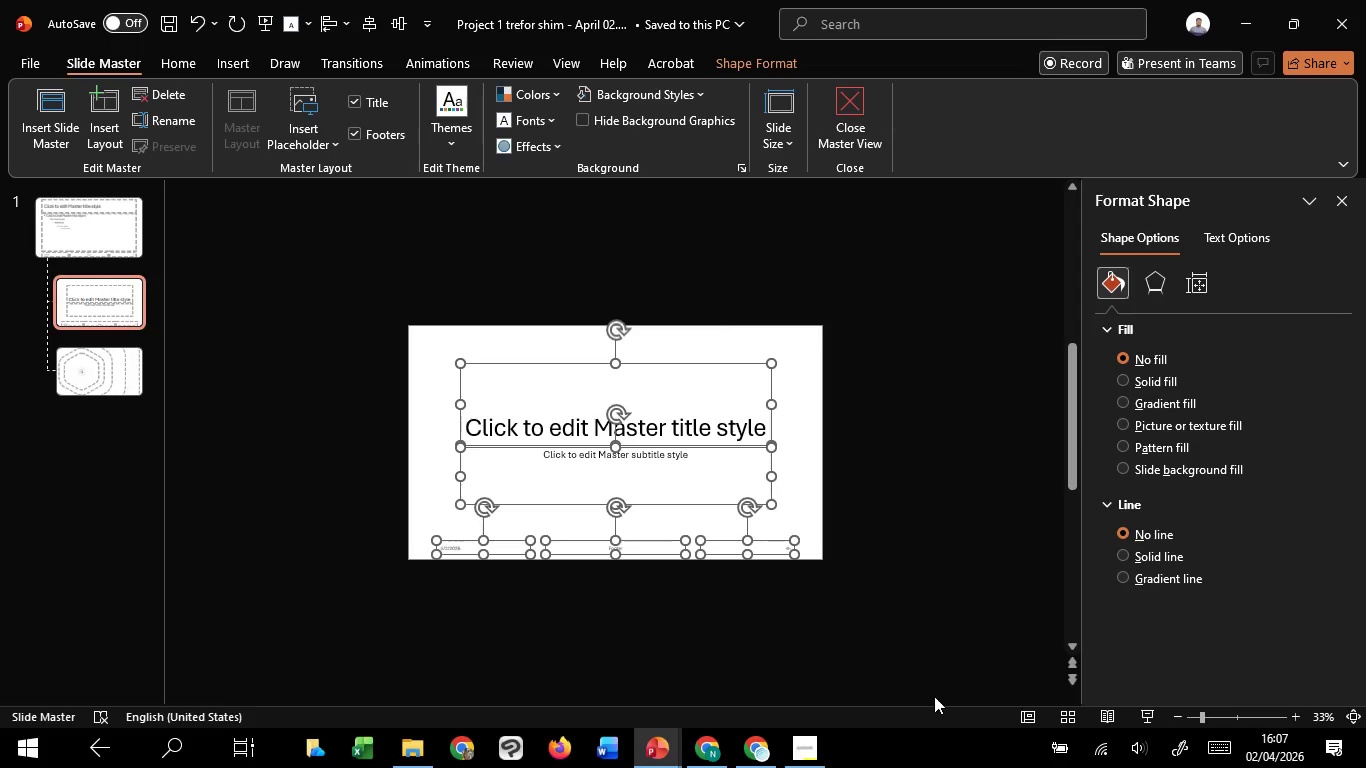 
key(Delete)
 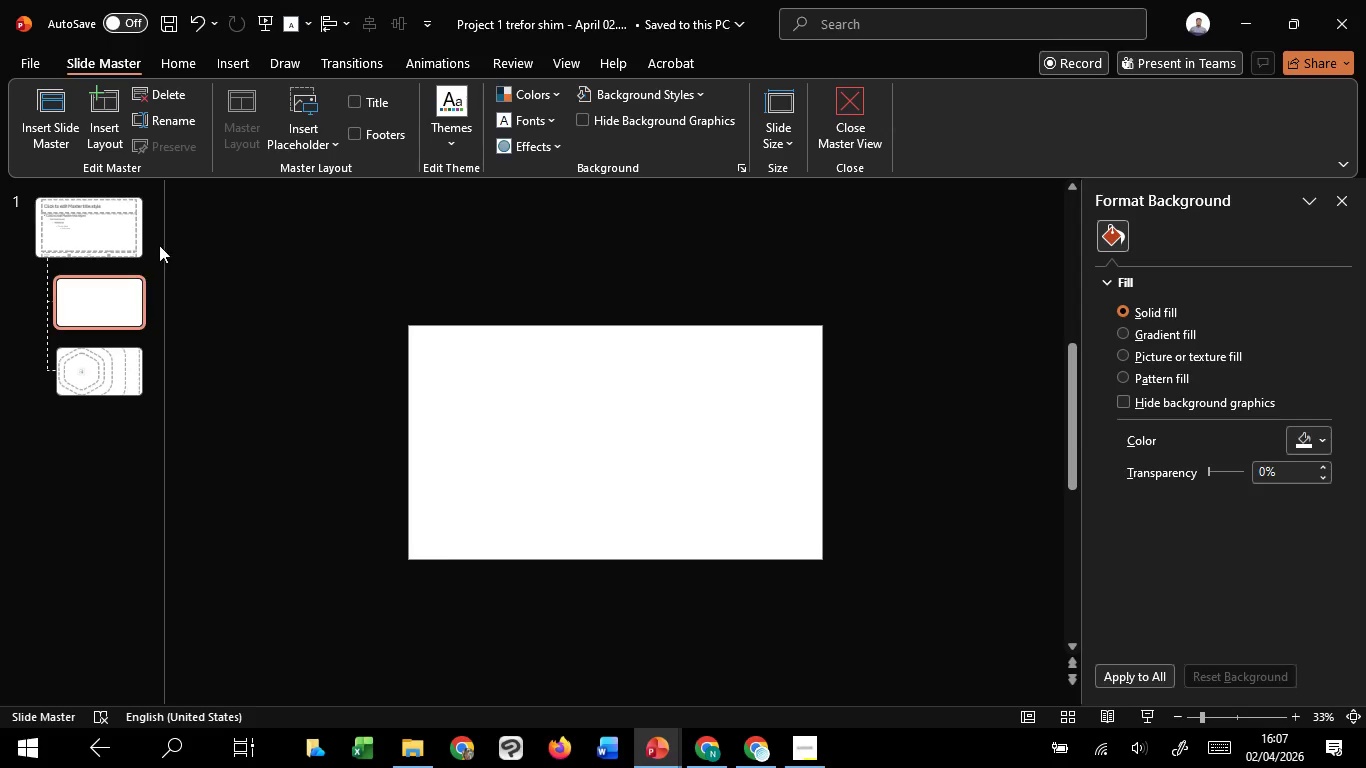 
left_click([116, 219])
 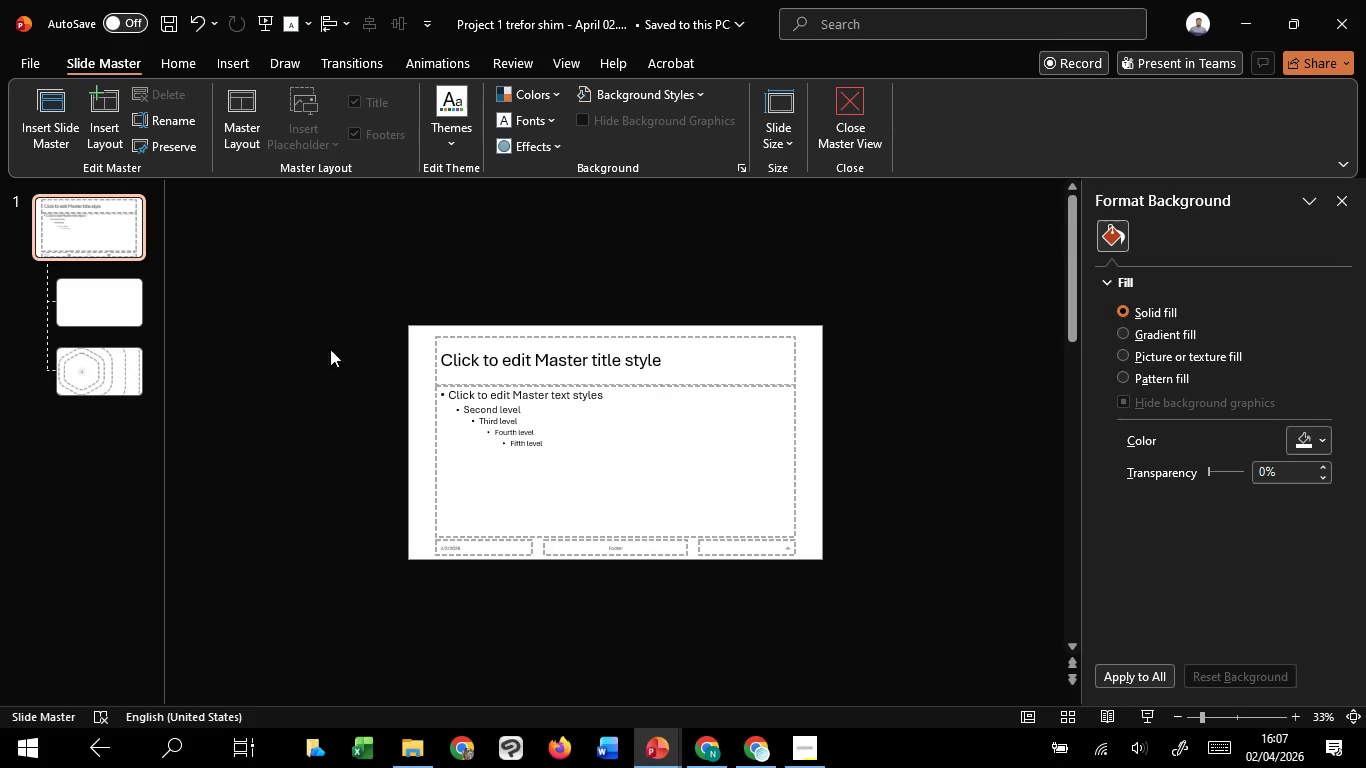 
left_click_drag(start_coordinate=[329, 288], to_coordinate=[901, 742])
 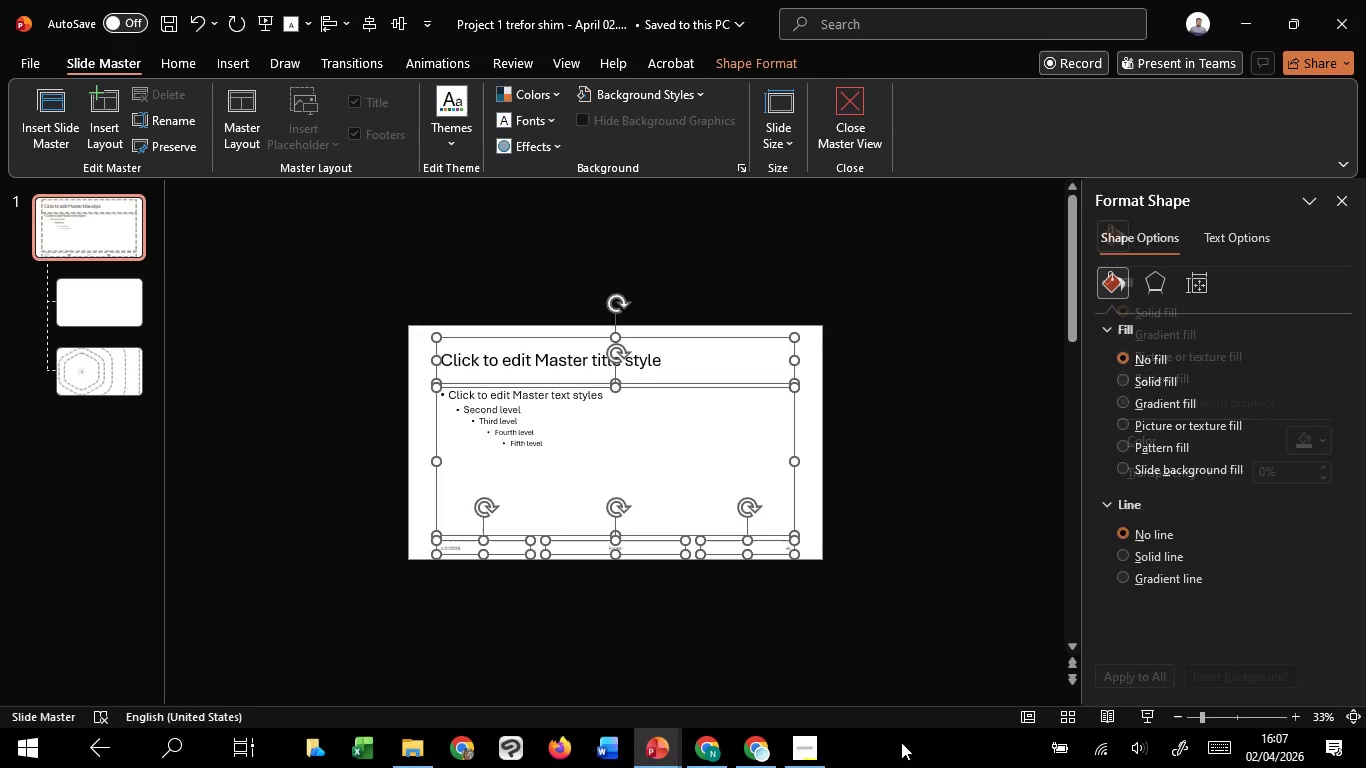 
key(Delete)
 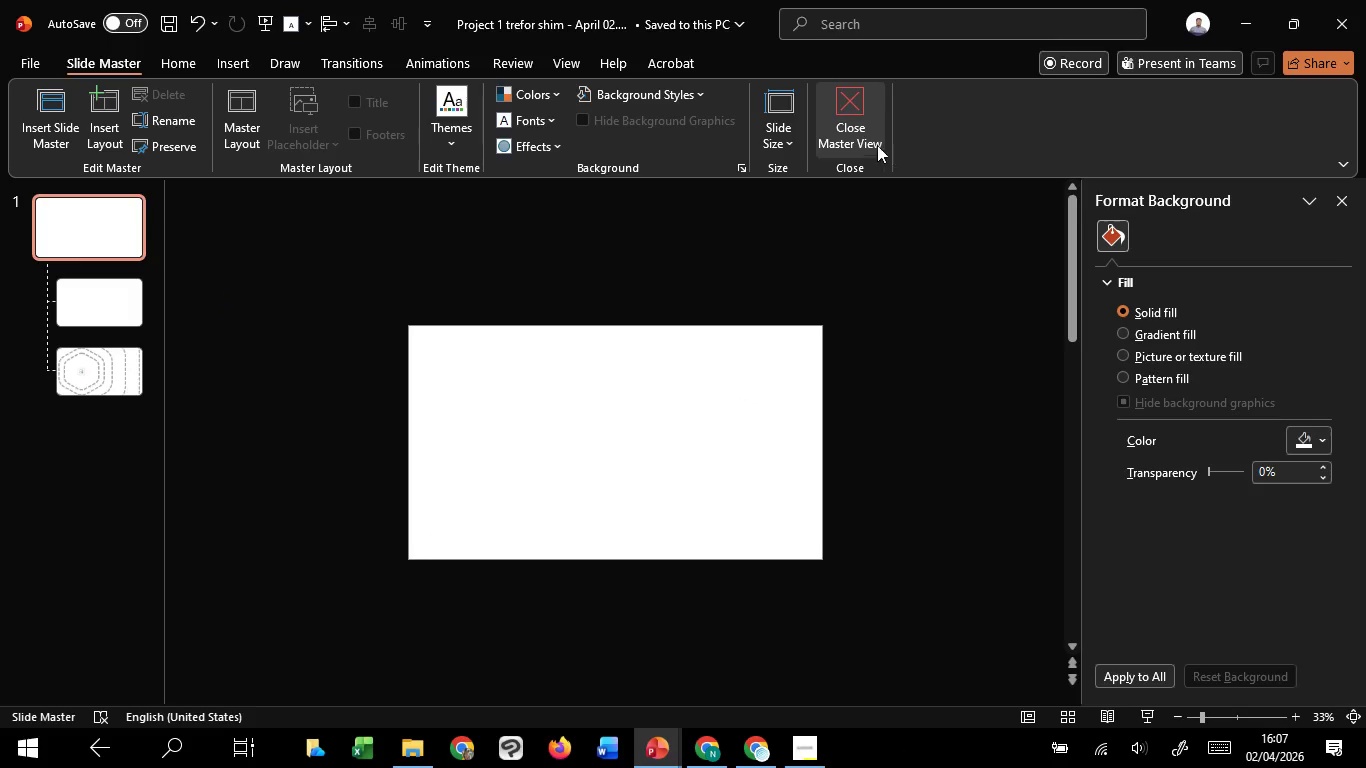 
left_click([866, 126])
 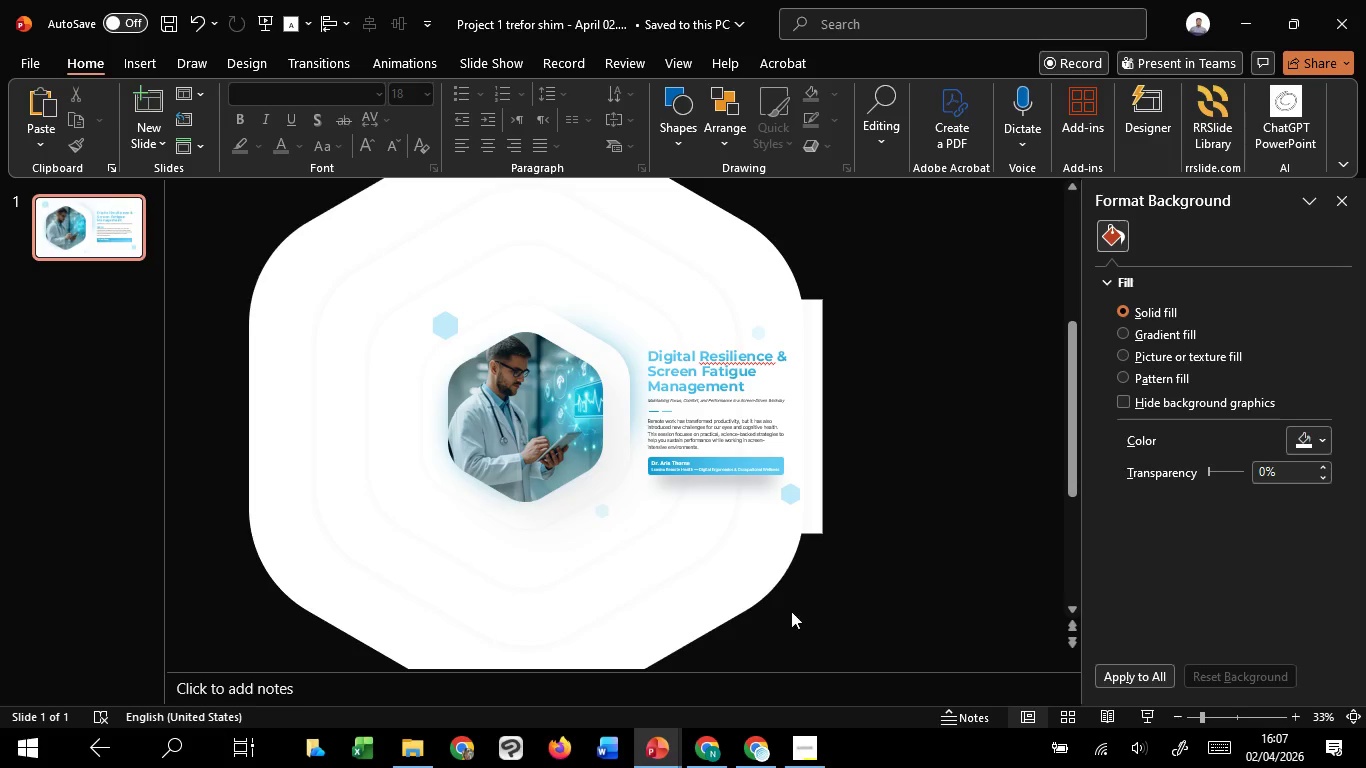 
left_click([993, 520])
 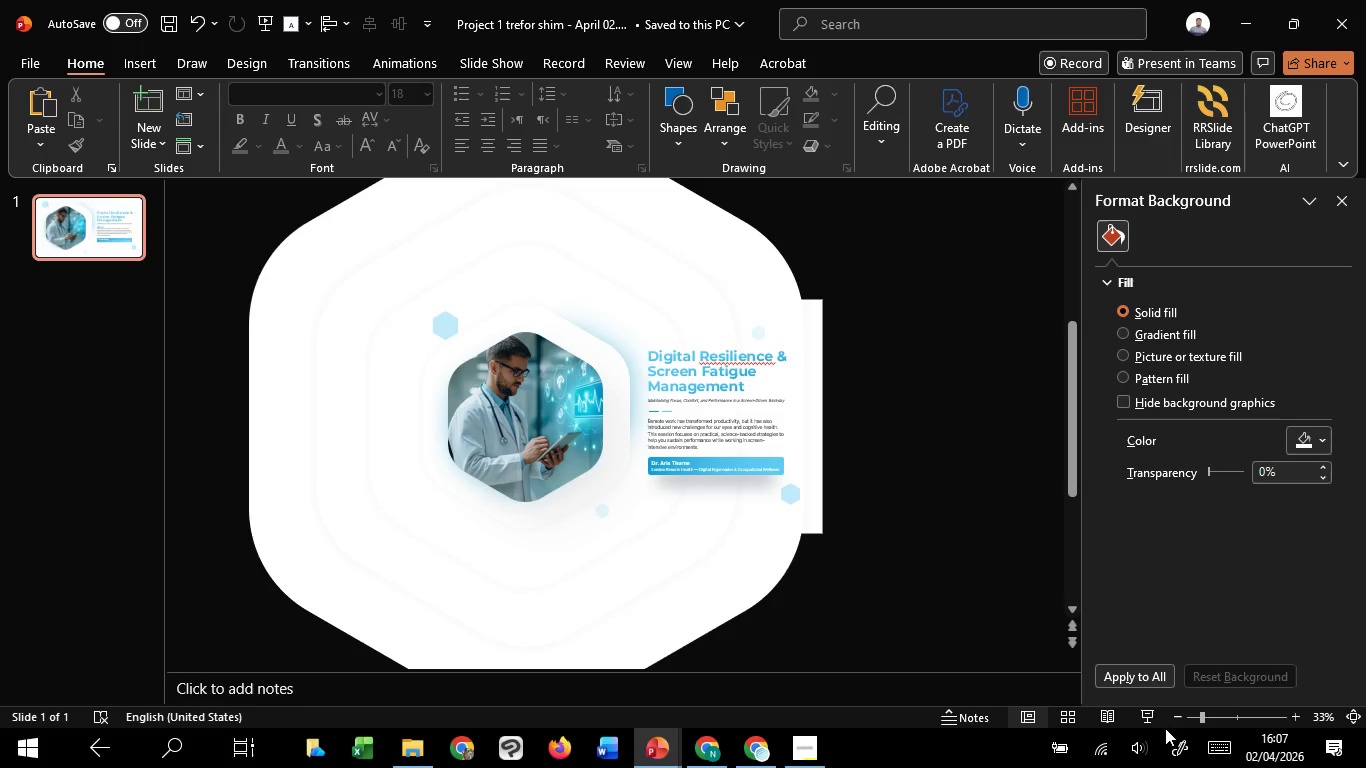 
left_click([1156, 716])
 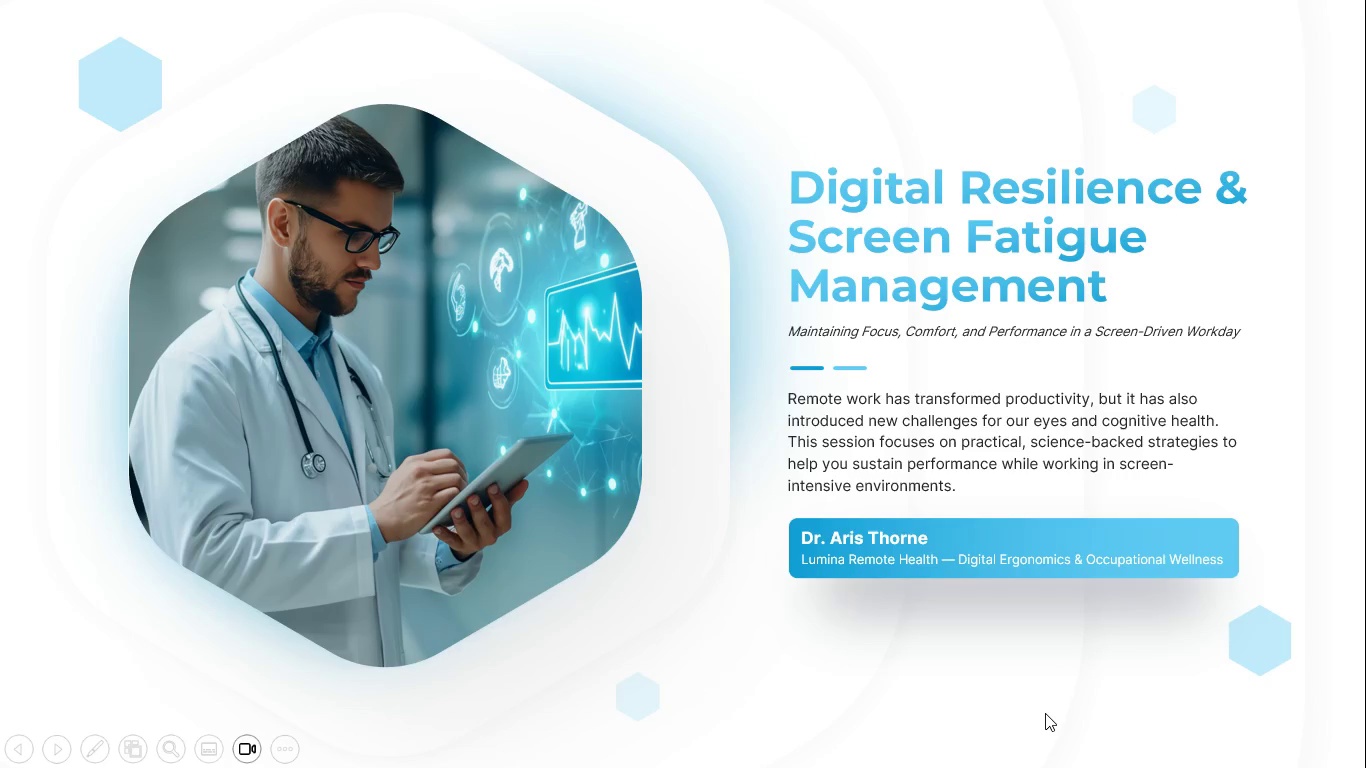 
wait(9.42)
 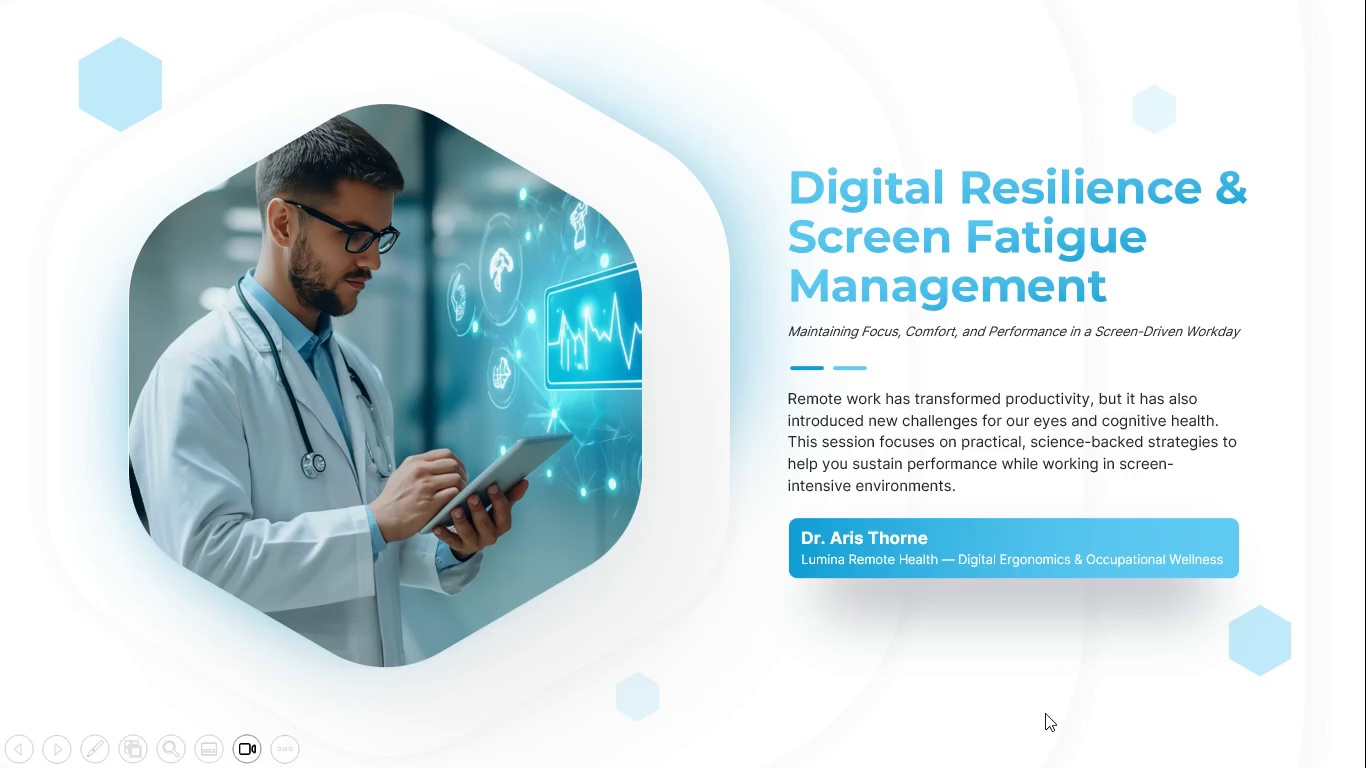 
key(Escape)
 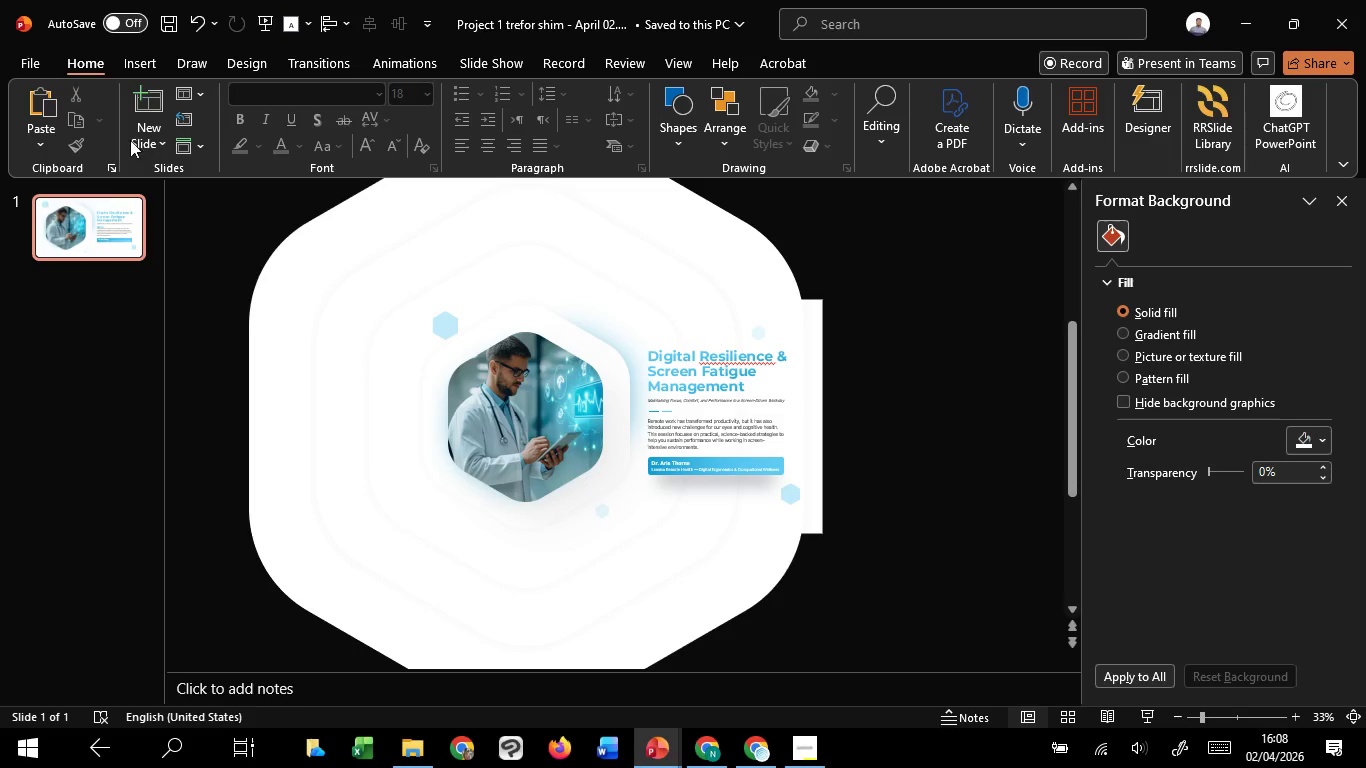 
left_click([144, 146])
 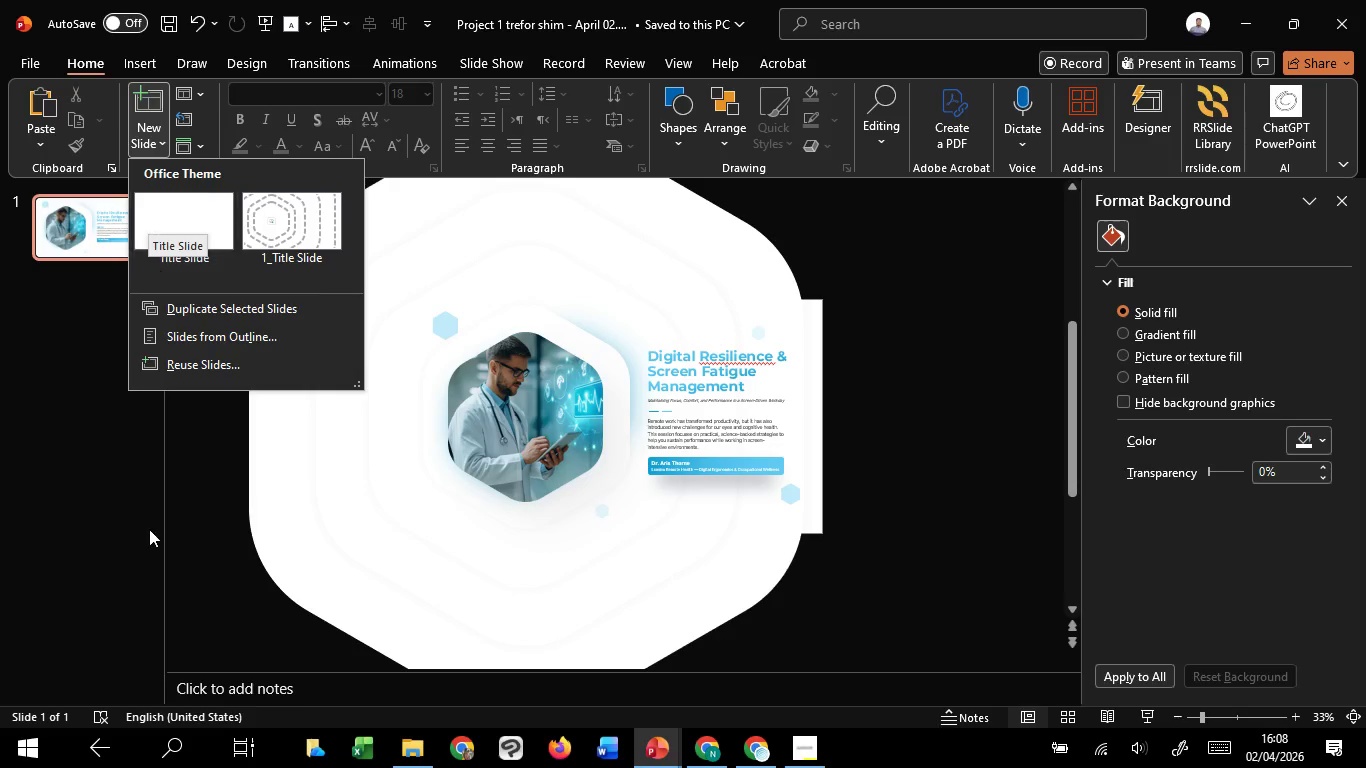 
left_click([198, 485])
 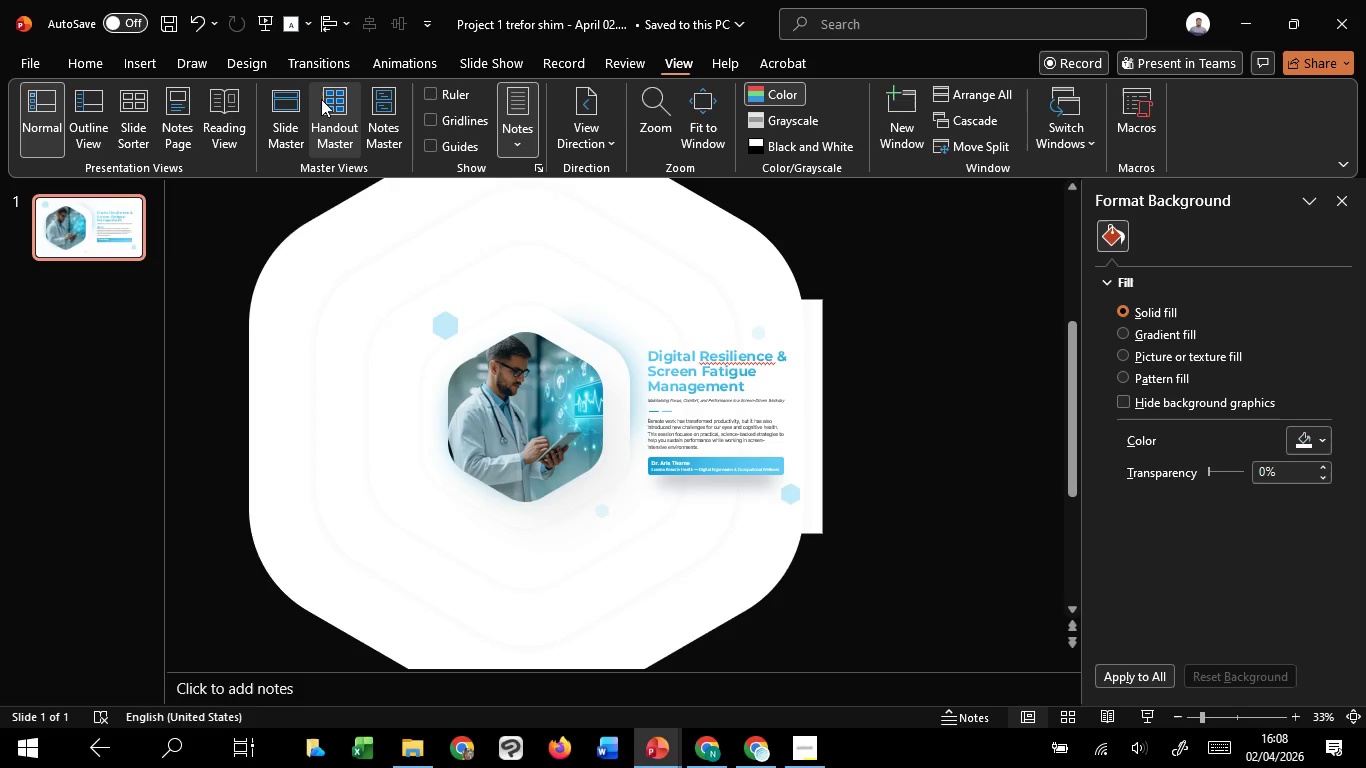 
left_click([310, 96])
 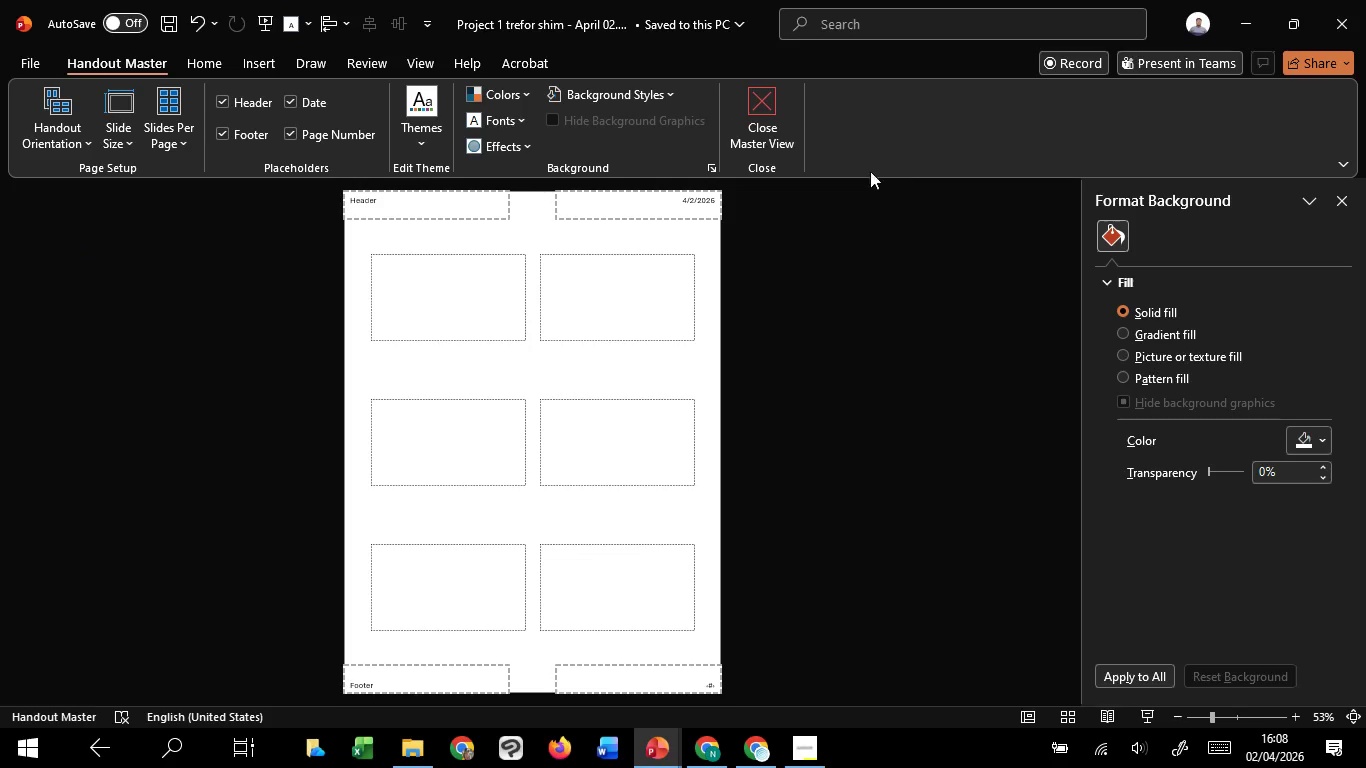 
left_click([772, 102])
 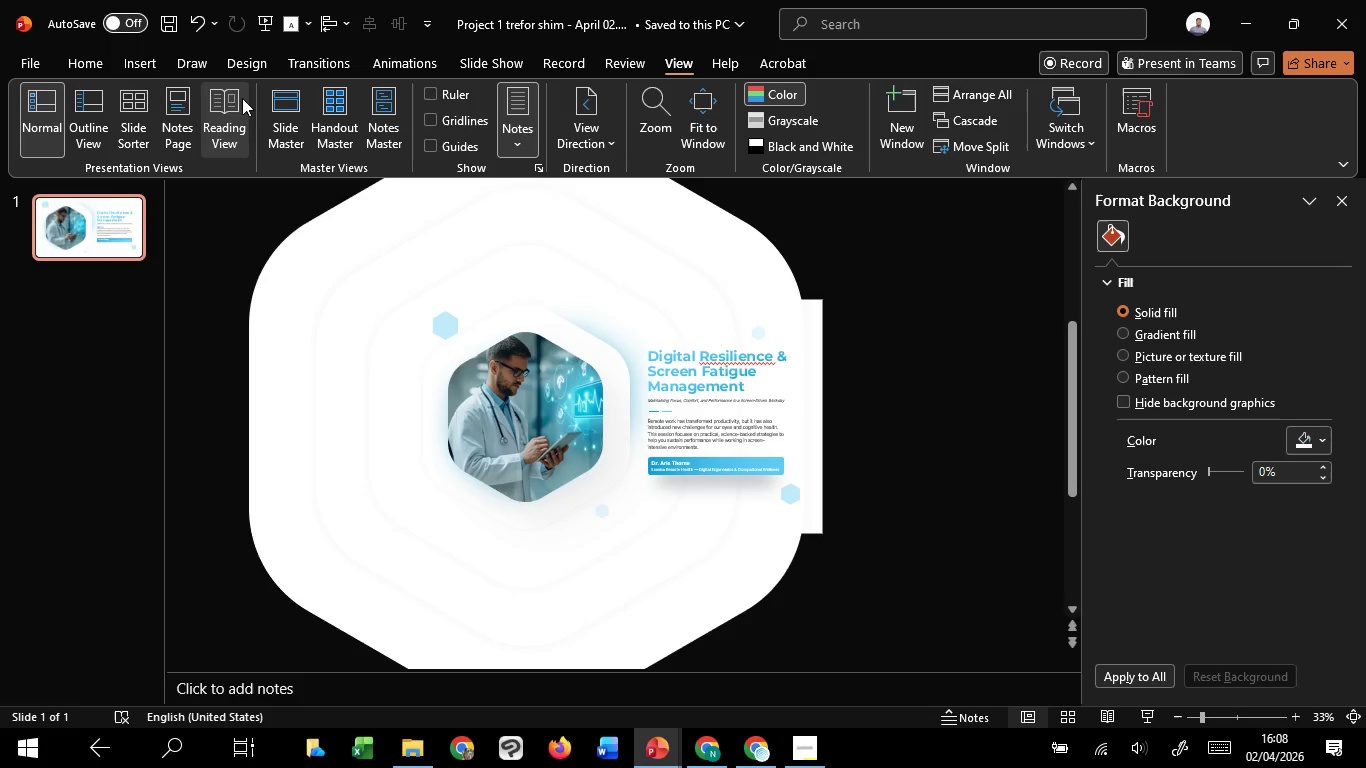 
left_click([284, 122])
 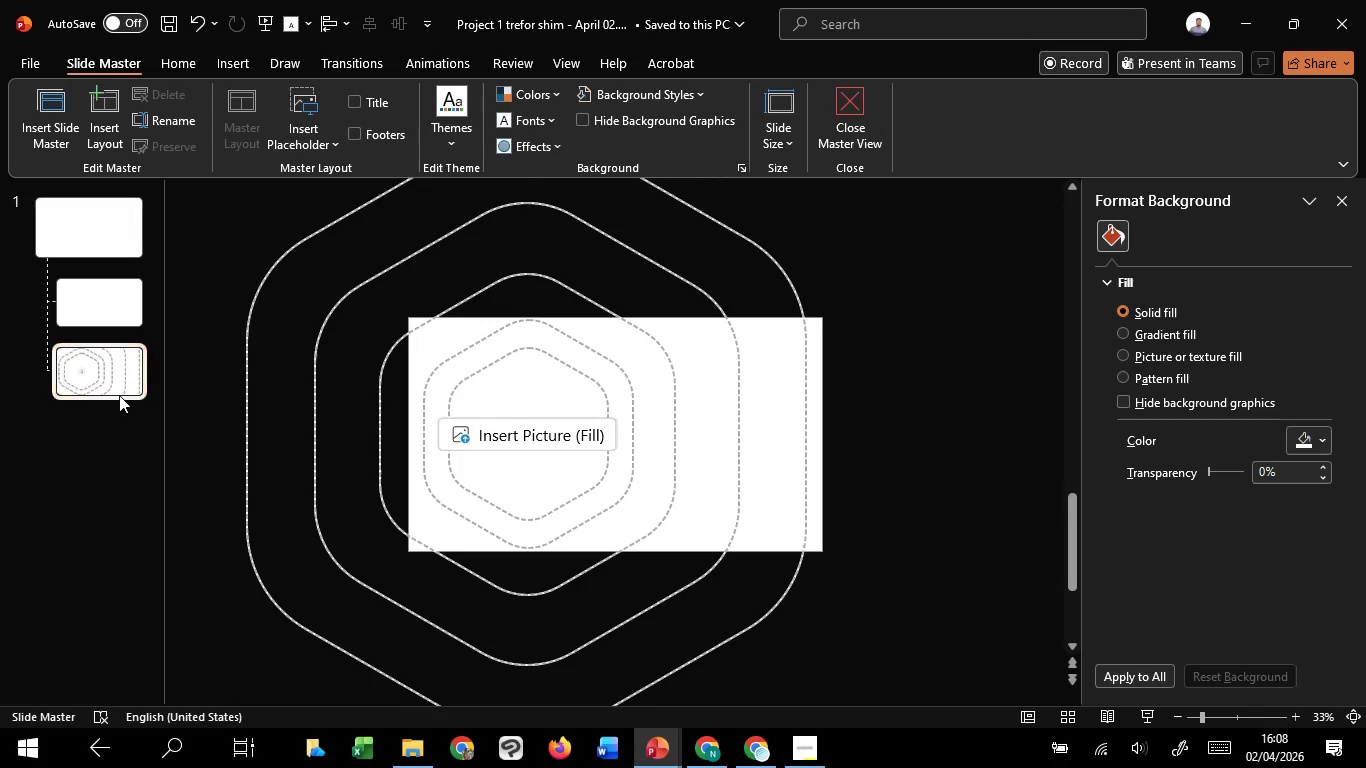 
left_click_drag(start_coordinate=[119, 395], to_coordinate=[119, 292])
 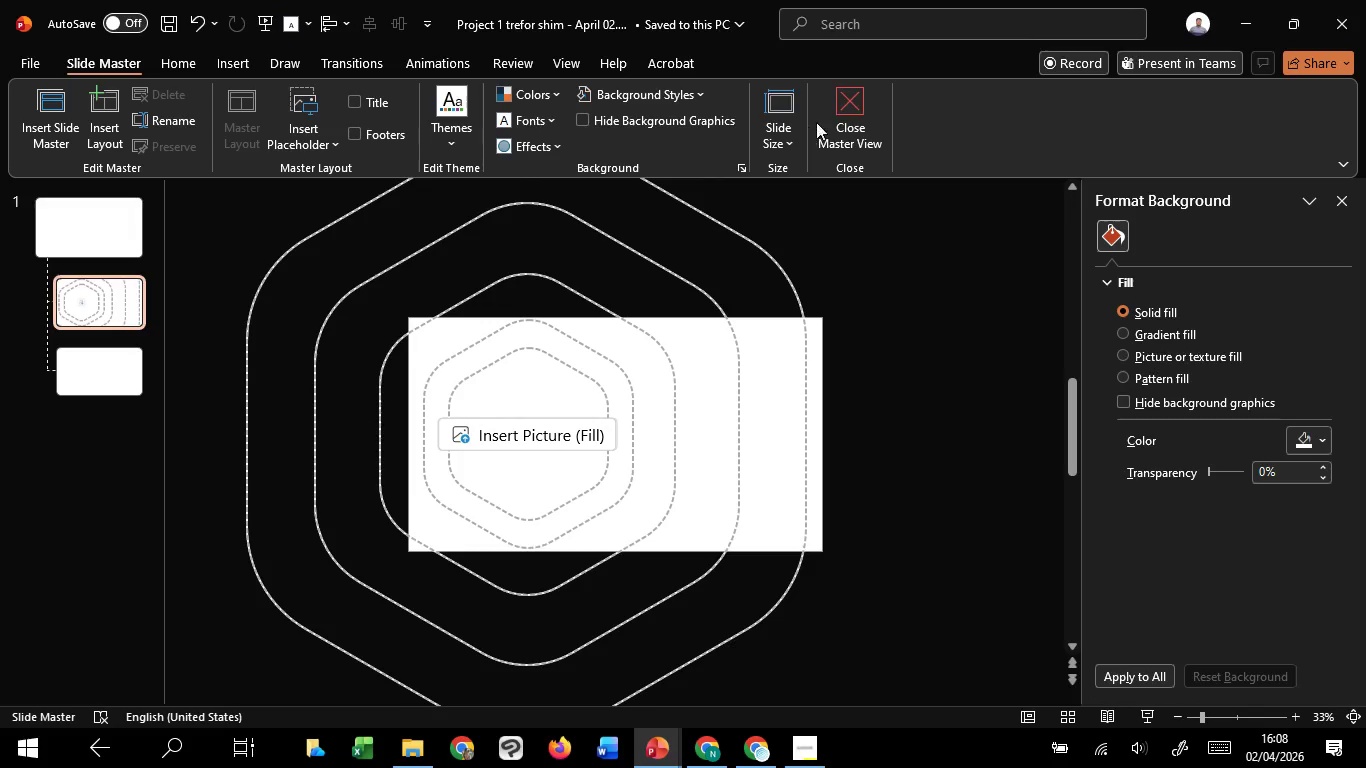 
left_click([840, 115])
 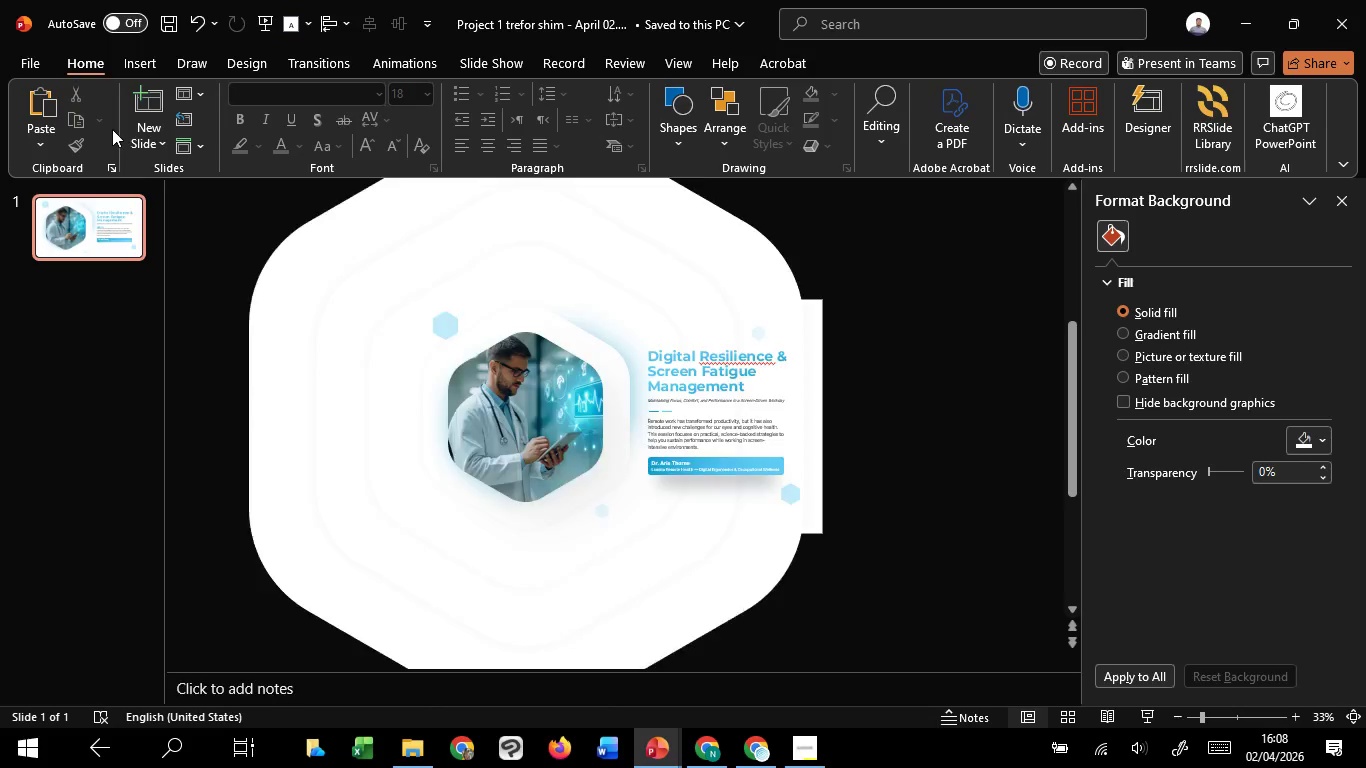 
left_click([148, 134])
 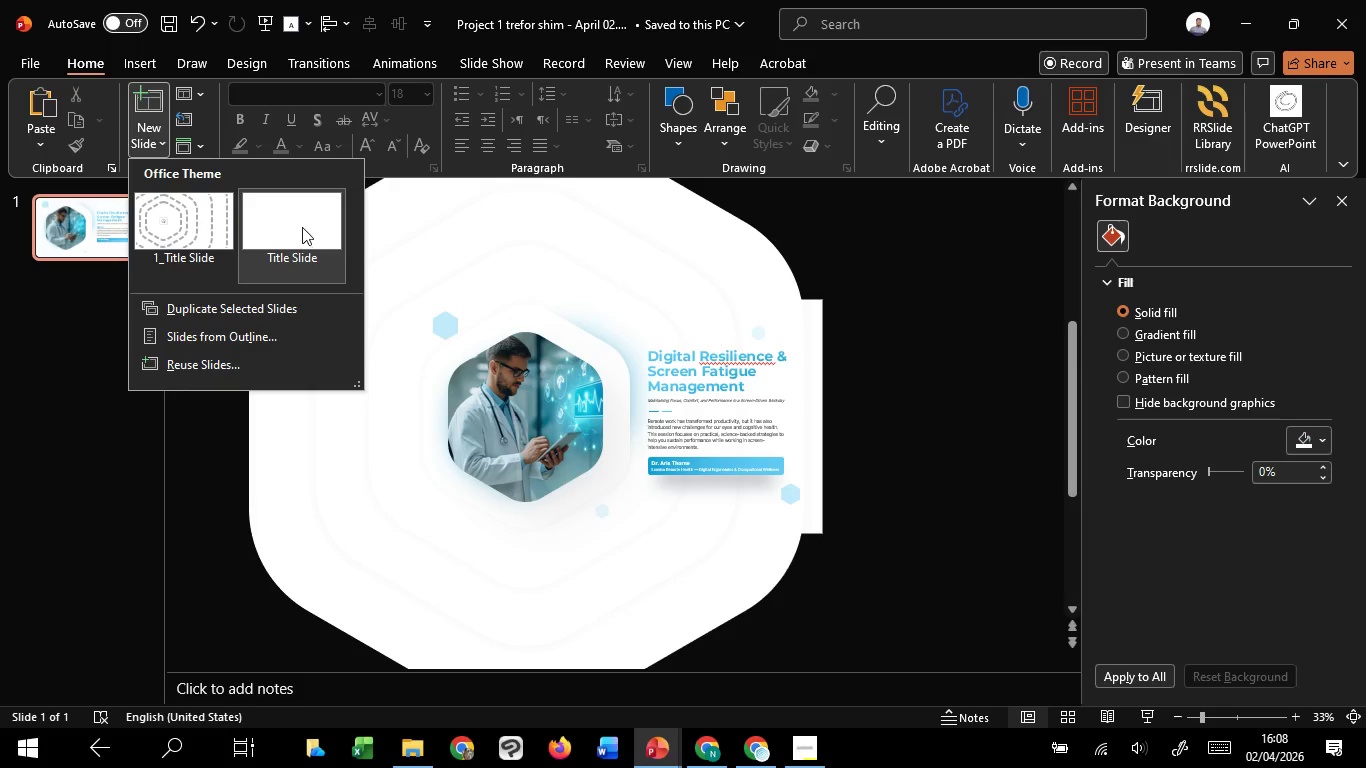 
left_click([302, 227])
 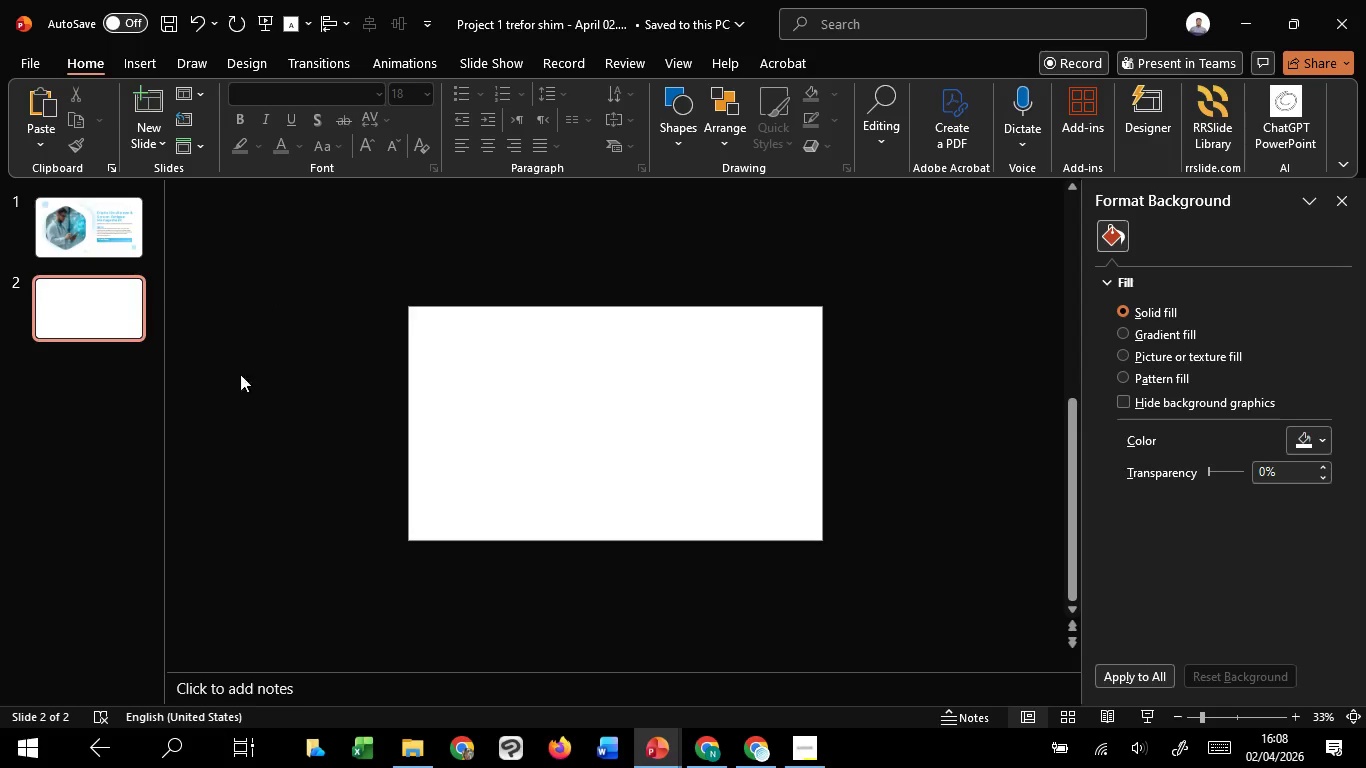 
left_click([229, 410])
 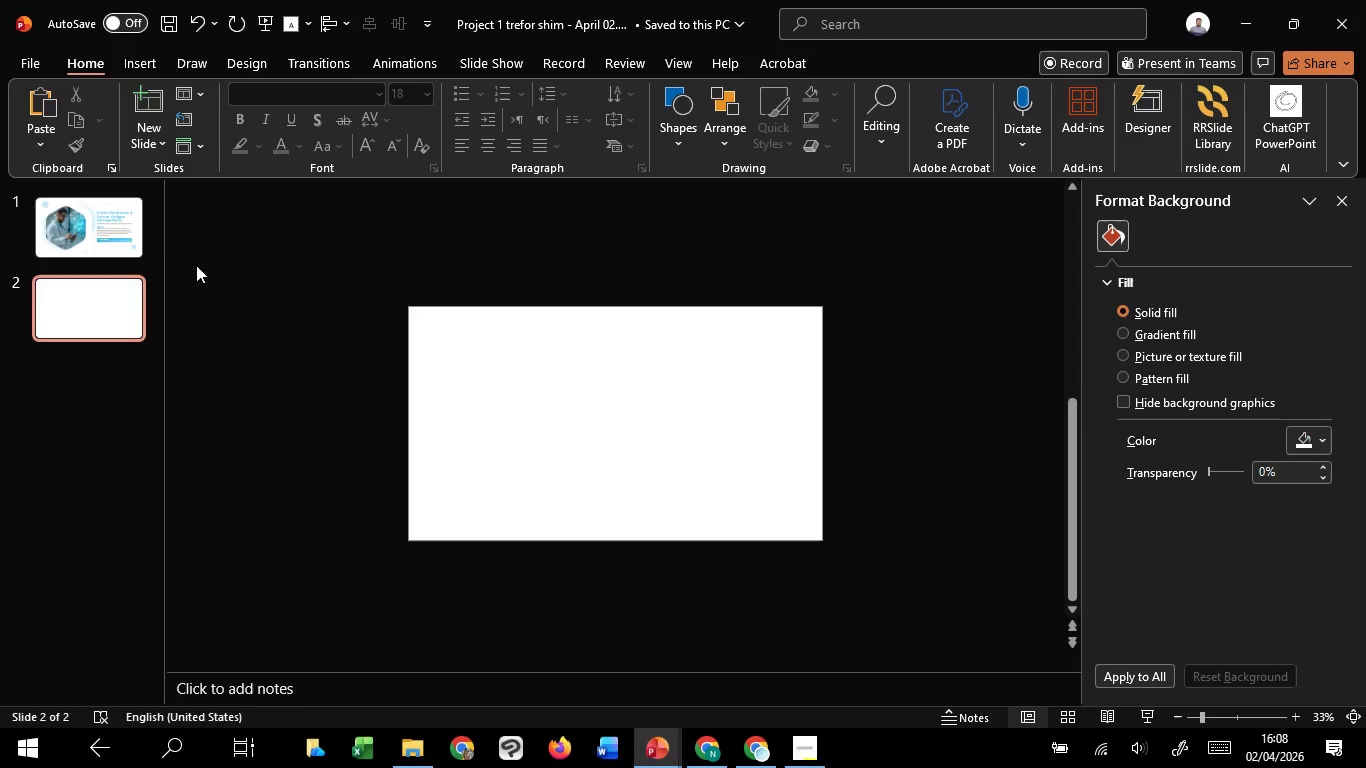 
left_click([107, 236])
 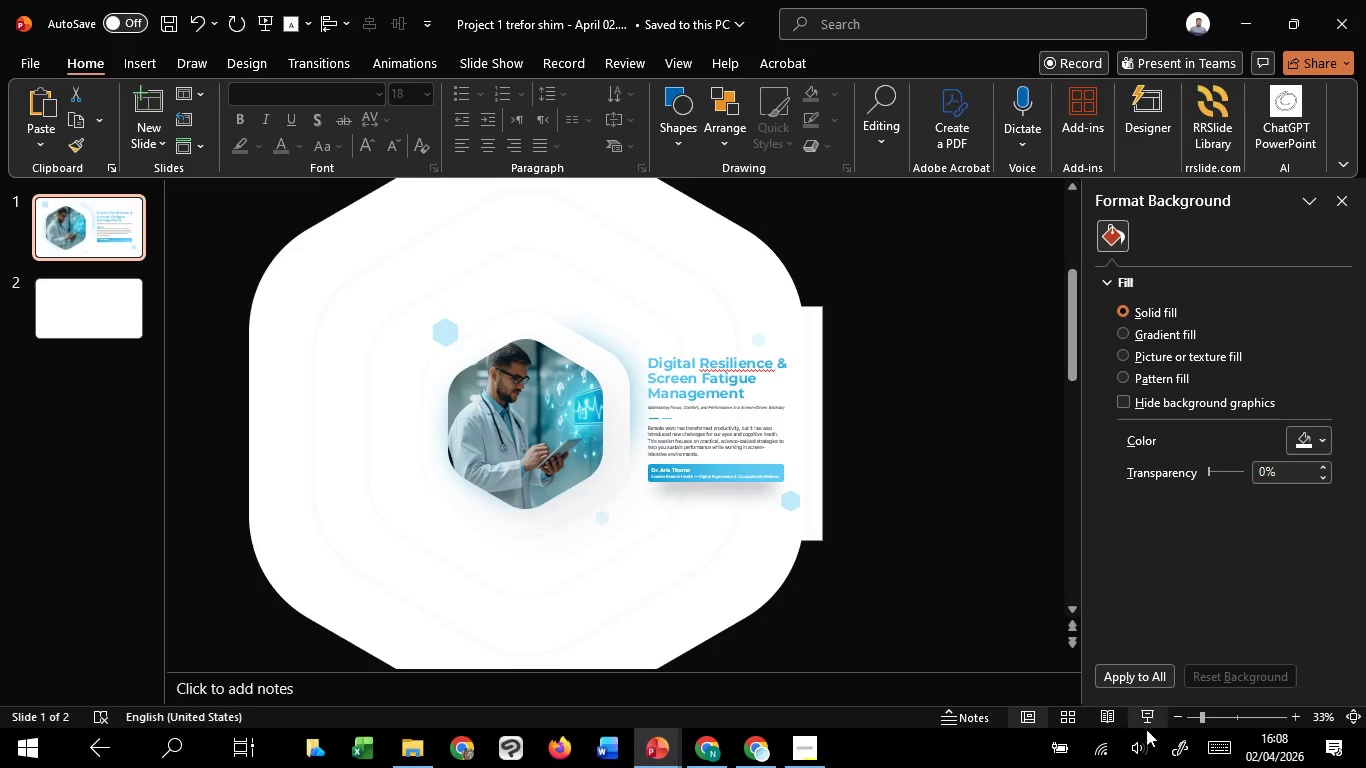 
left_click([1143, 715])
 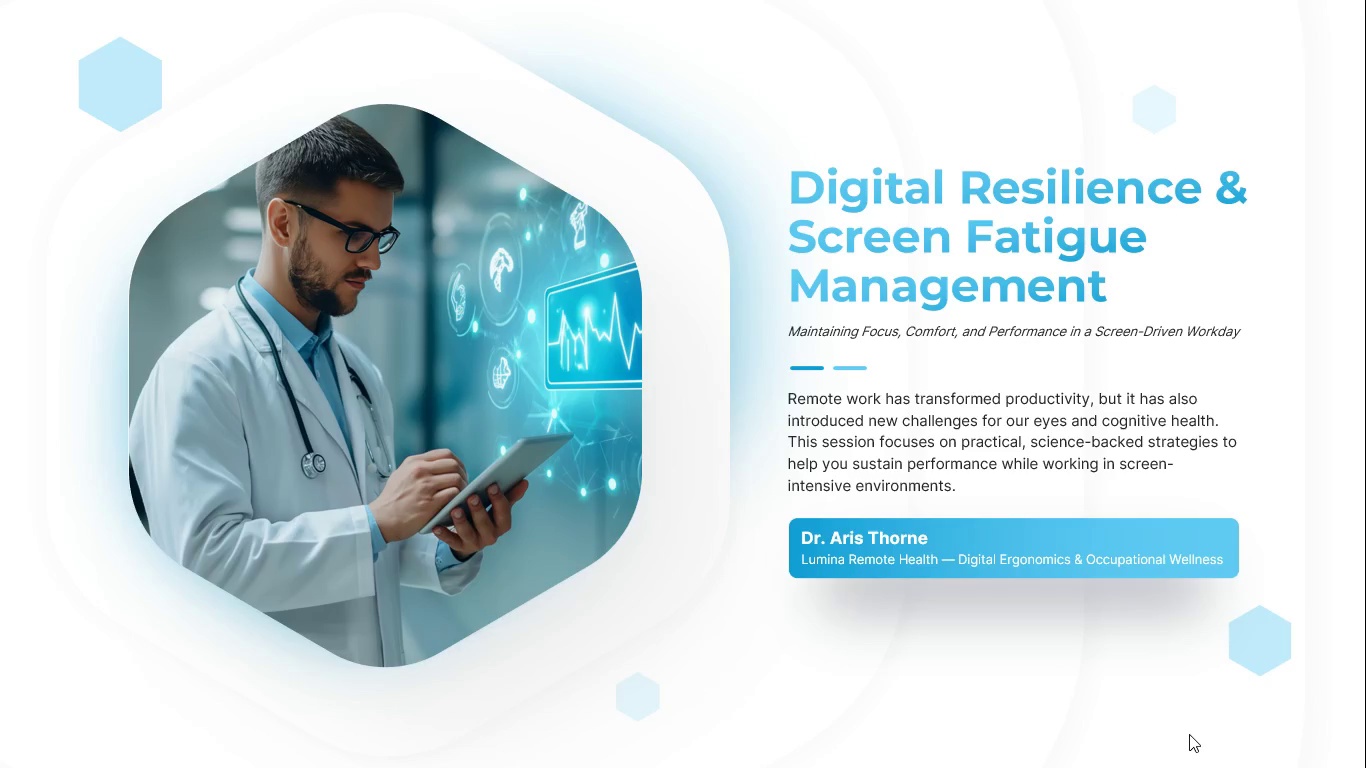 
wait(28.53)
 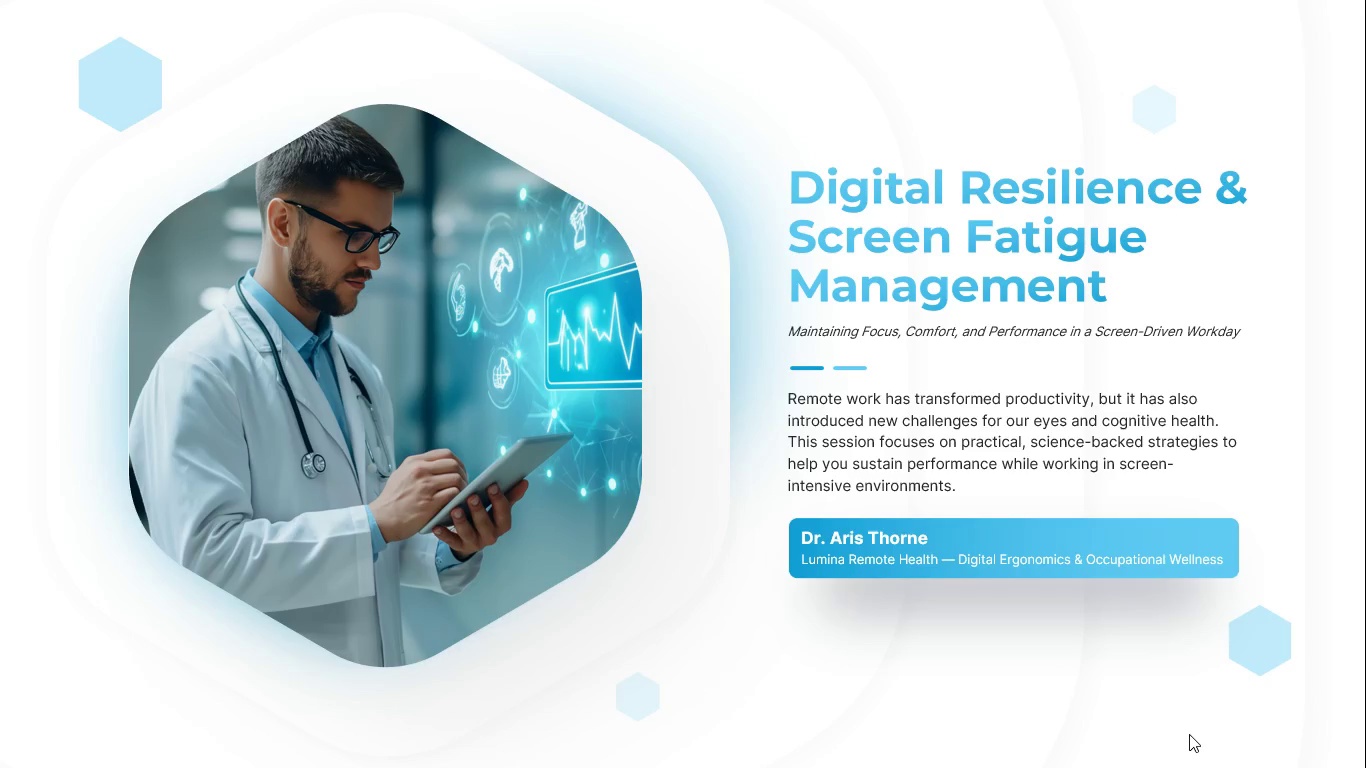 
key(Escape)
 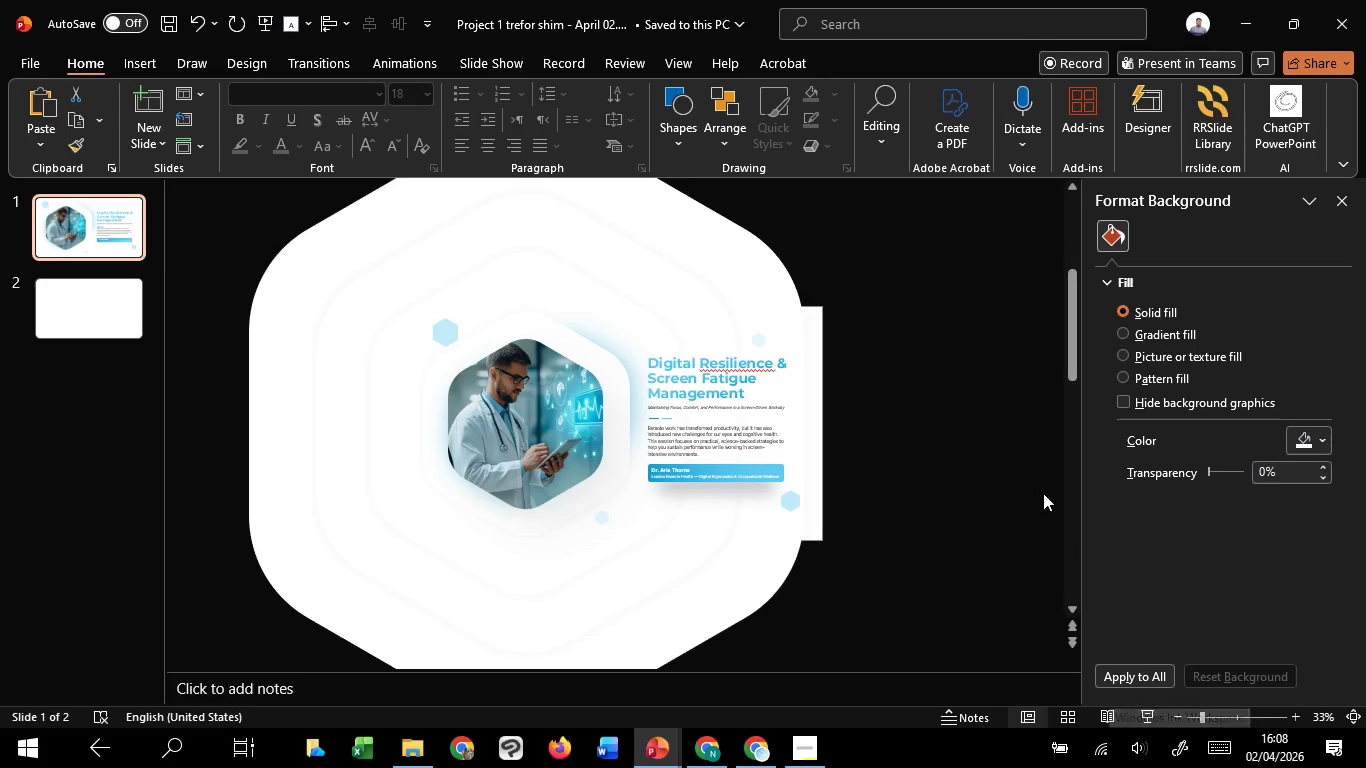 
left_click([962, 398])
 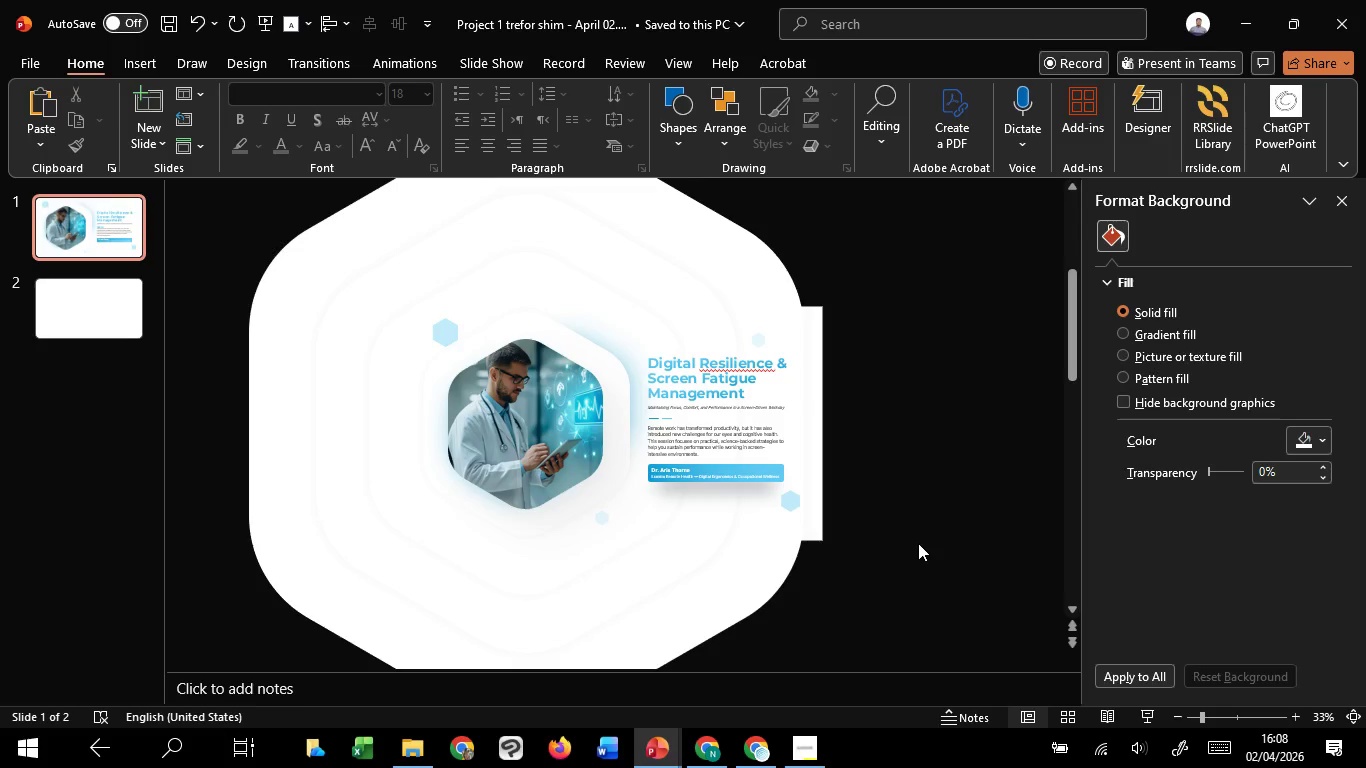 
wait(5.58)
 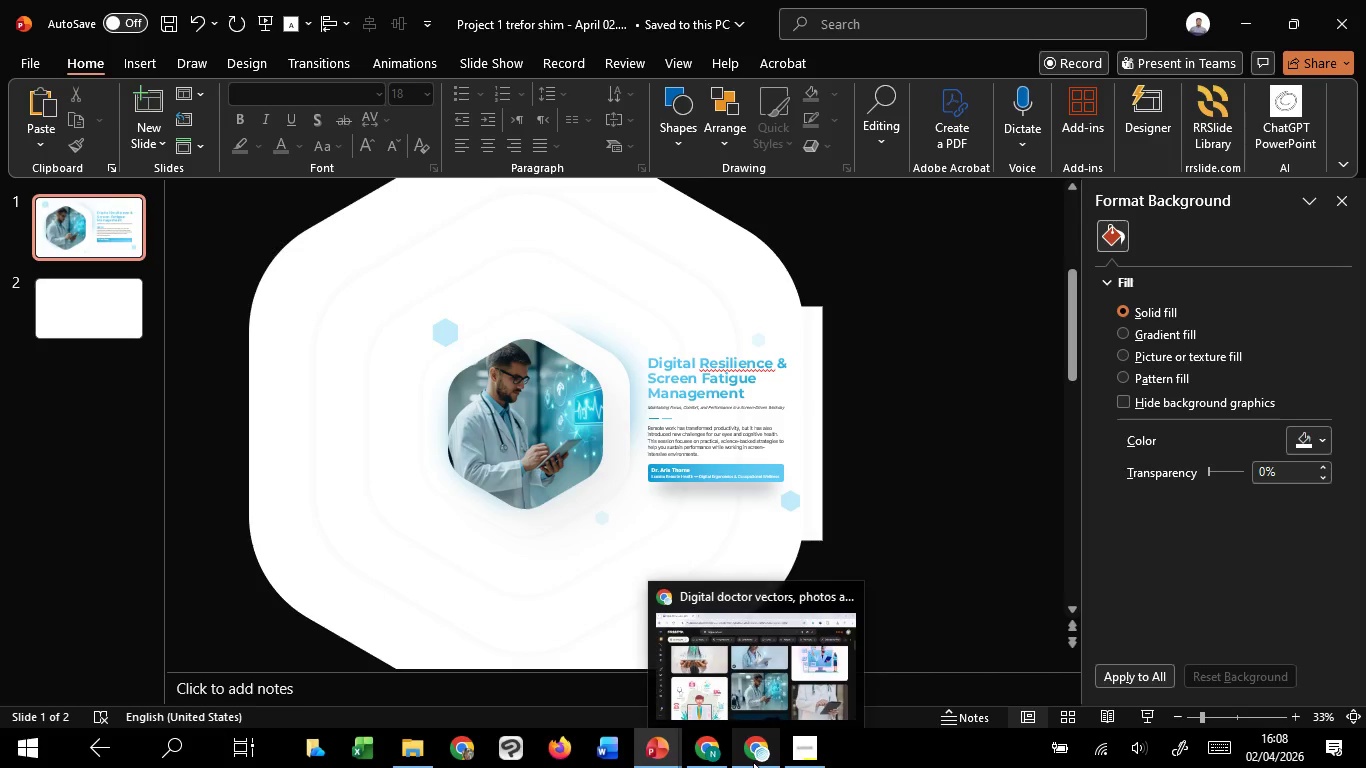 
hold_key(key=ControlLeft, duration=1.52)
scroll: coordinate [918, 543], scroll_direction: up, amount: 1.0
 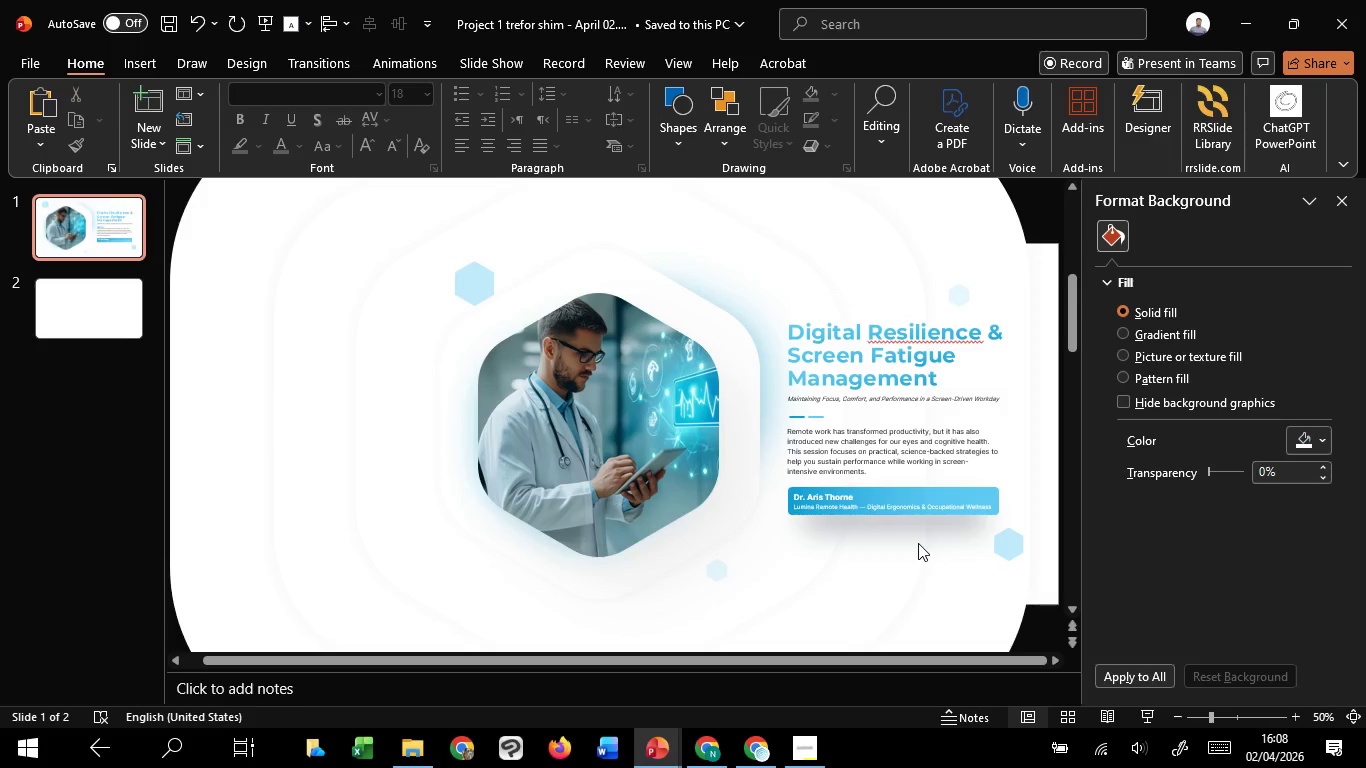 
key(Control+ControlLeft)
 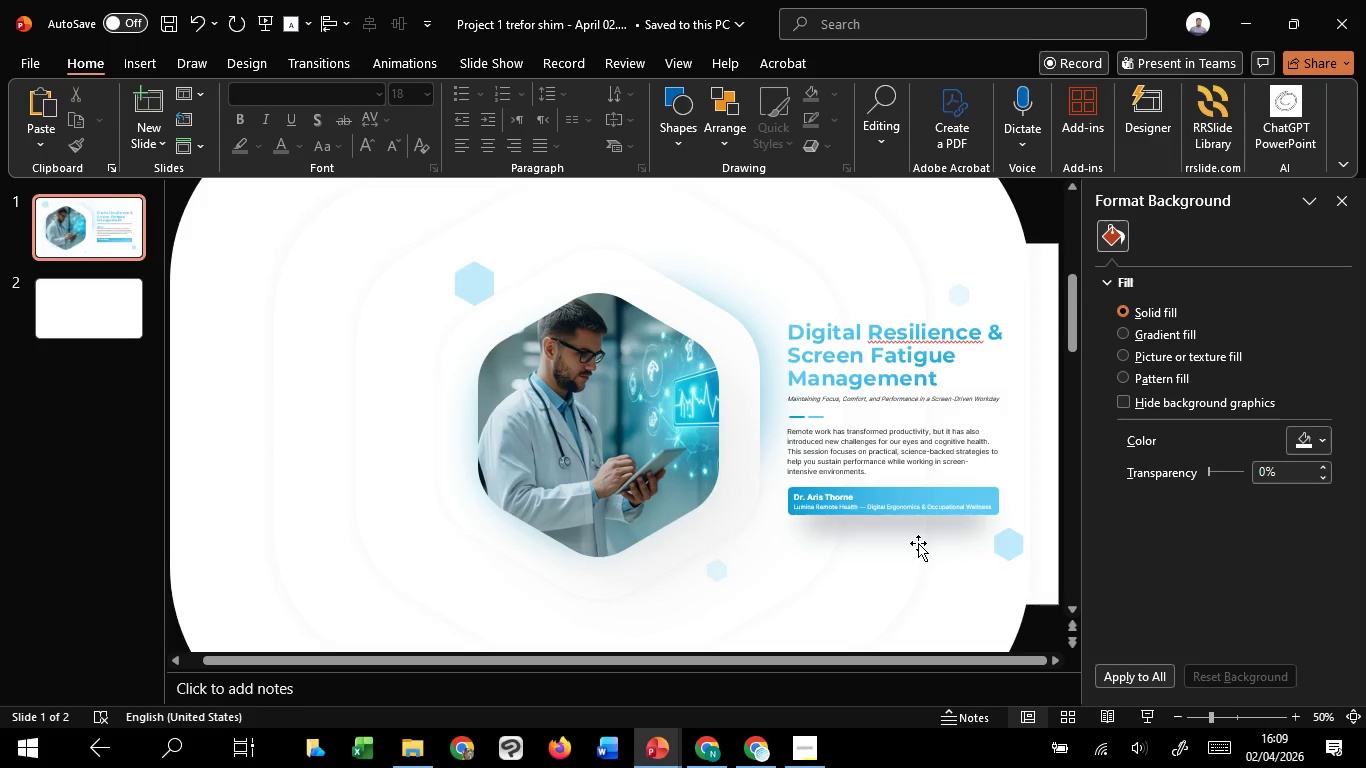 
key(Control+ControlLeft)
 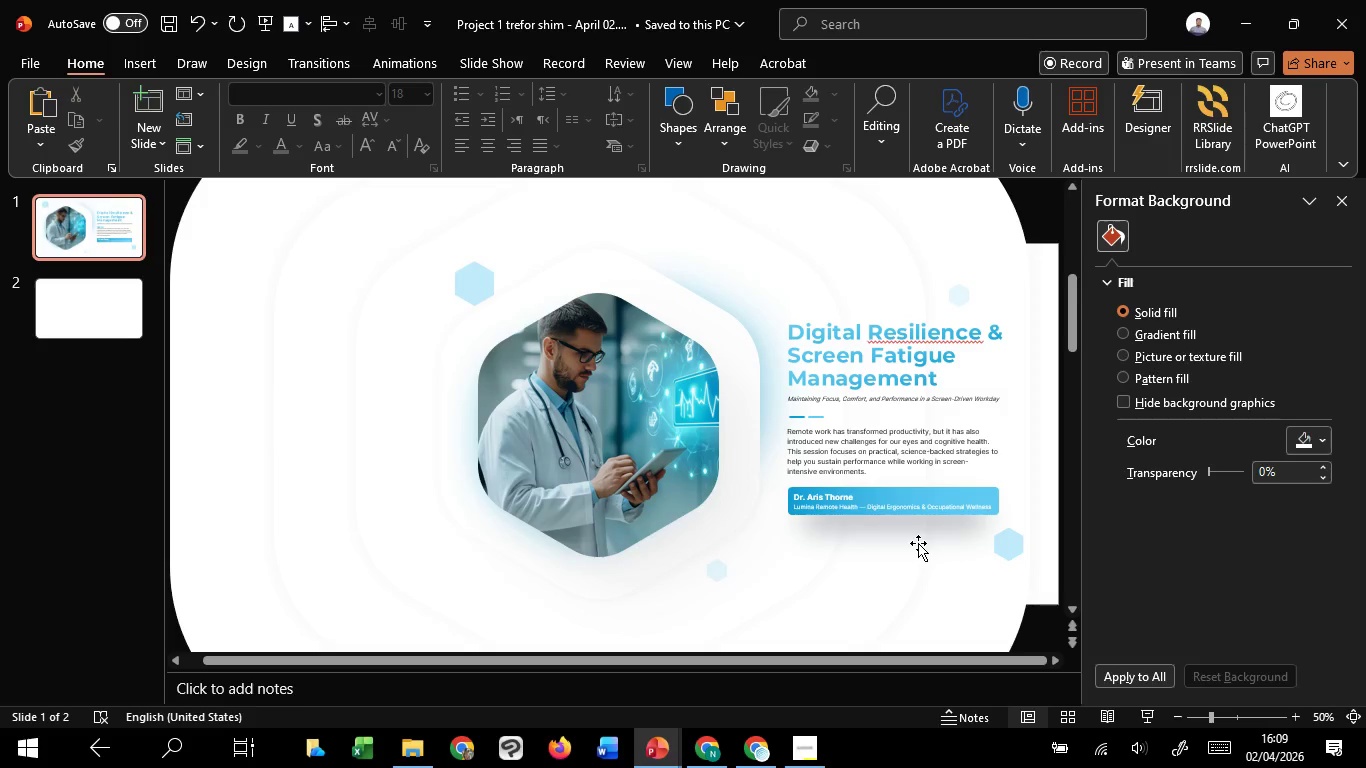 
key(Control+ControlLeft)
 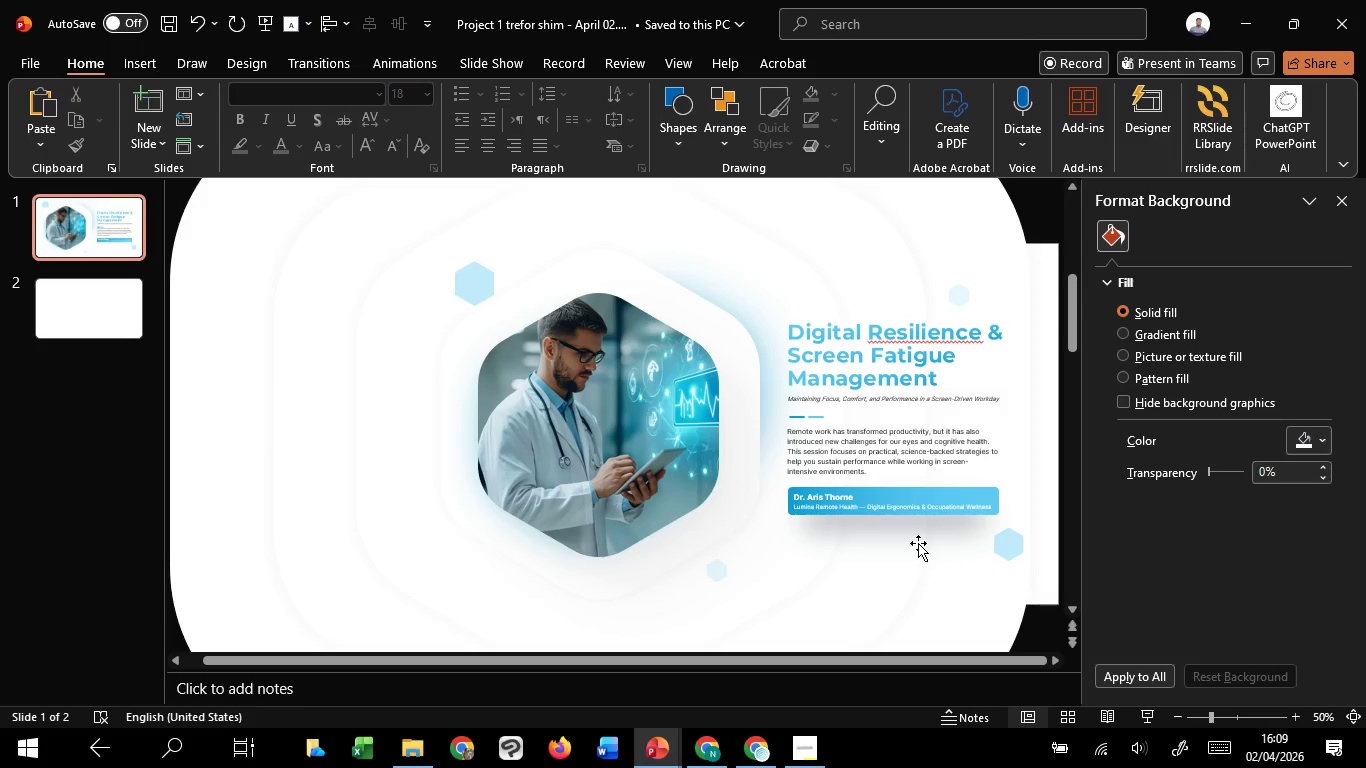 
key(Control+ControlLeft)
 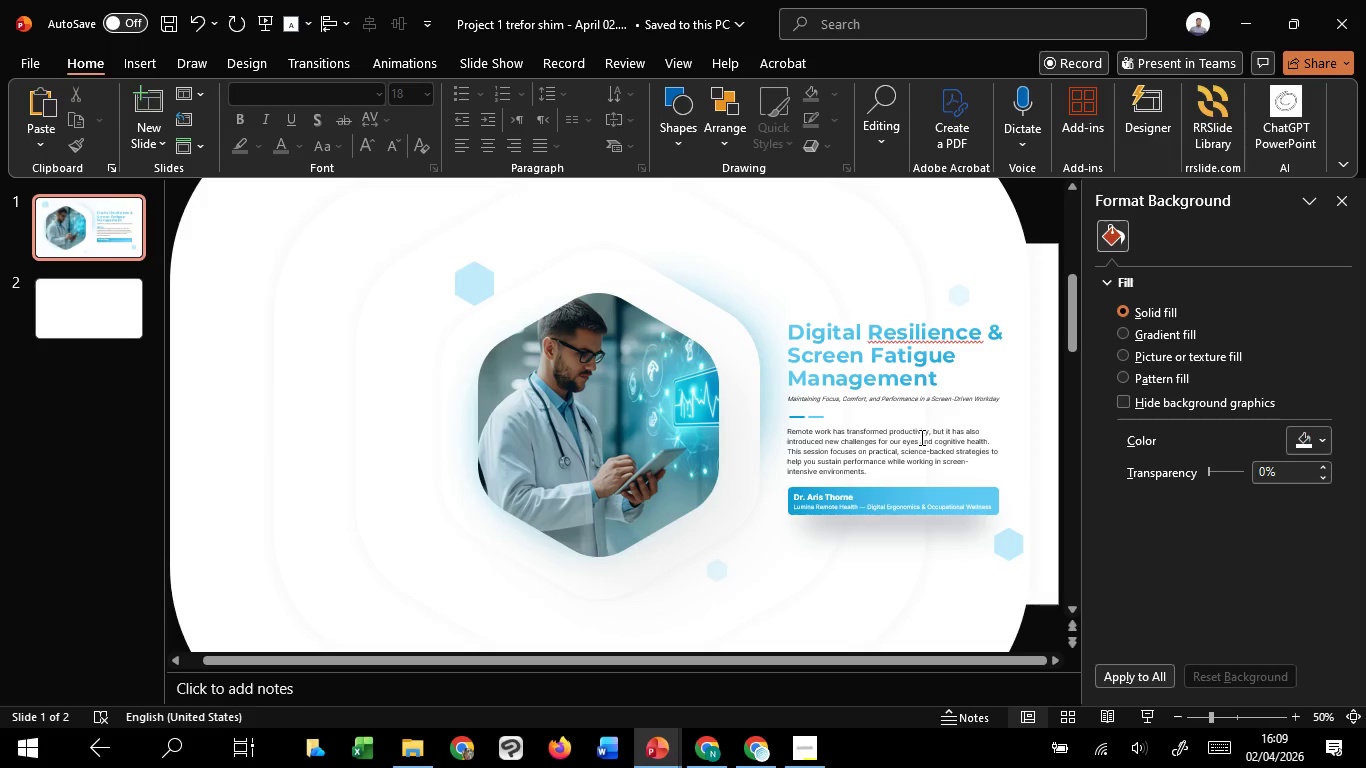 